 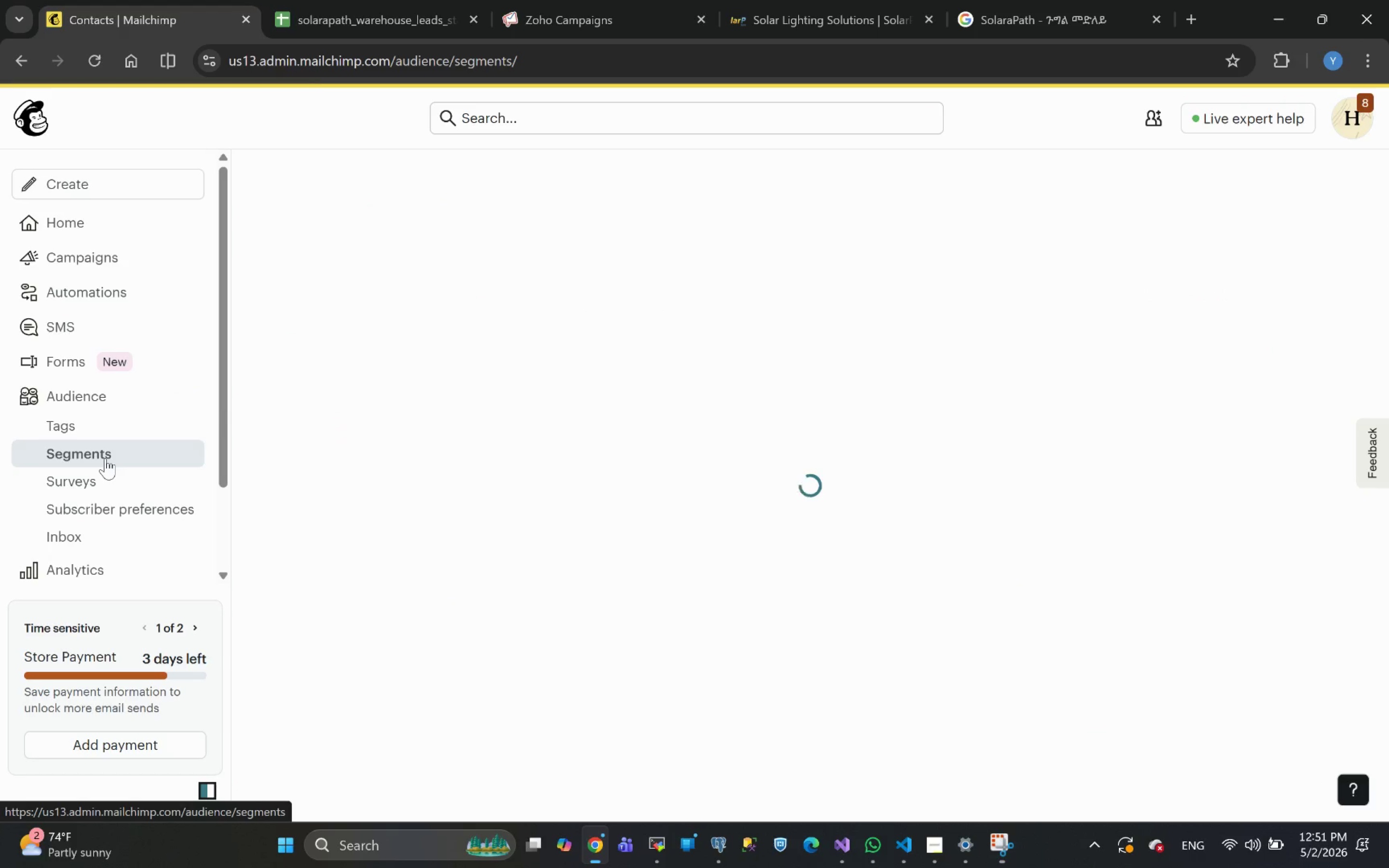 
left_click([75, 389])
 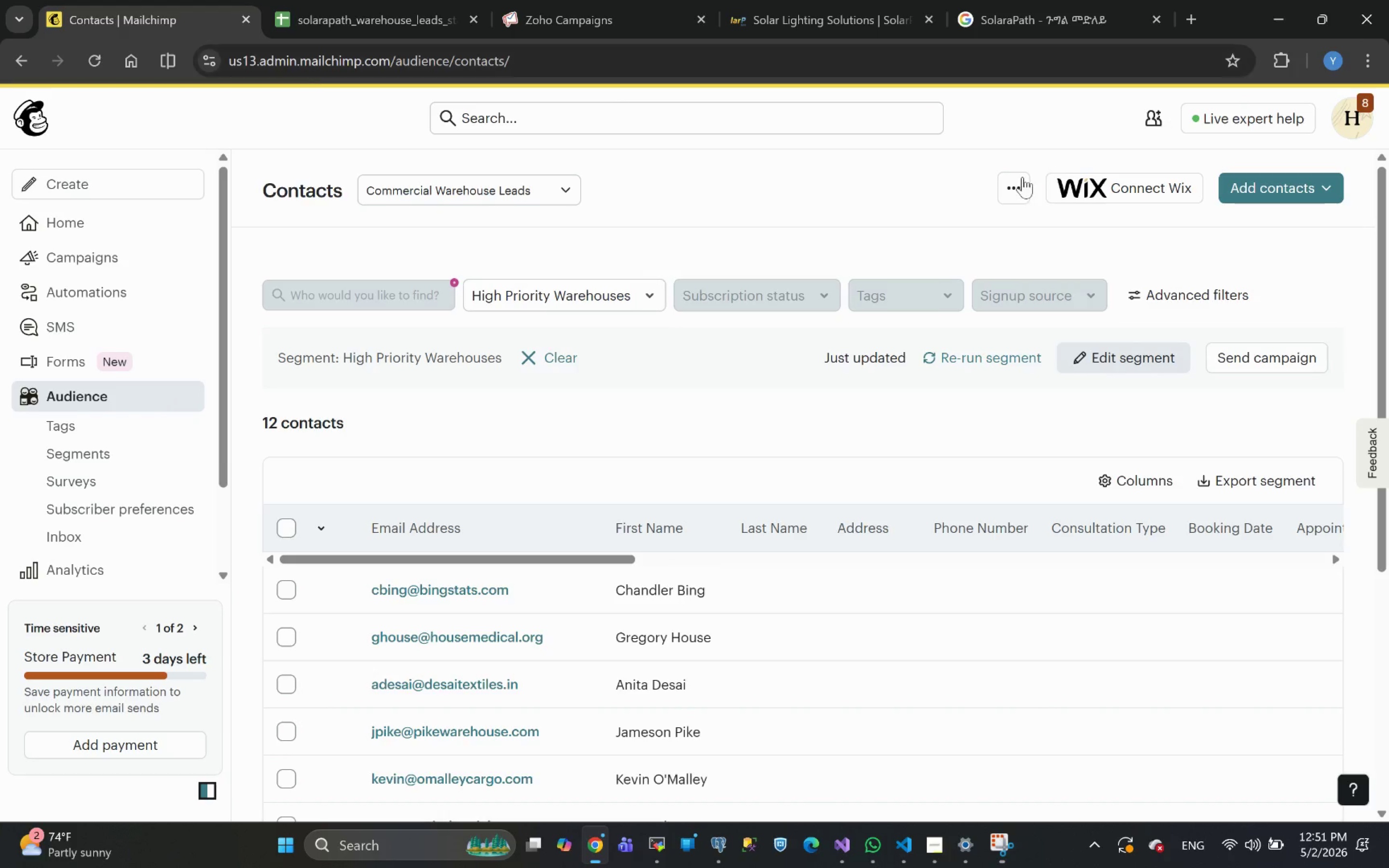 
left_click([531, 367])
 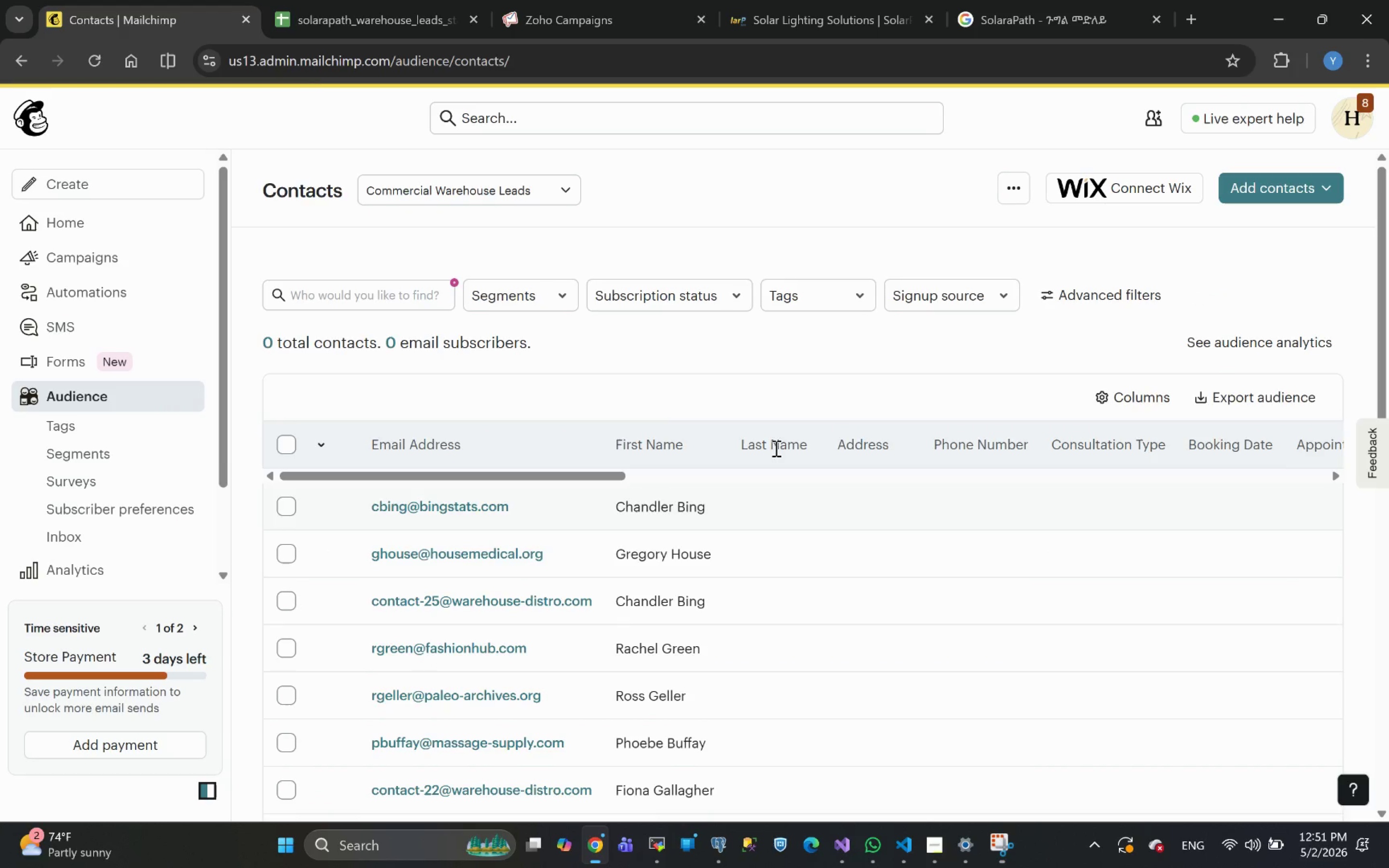 
wait(5.02)
 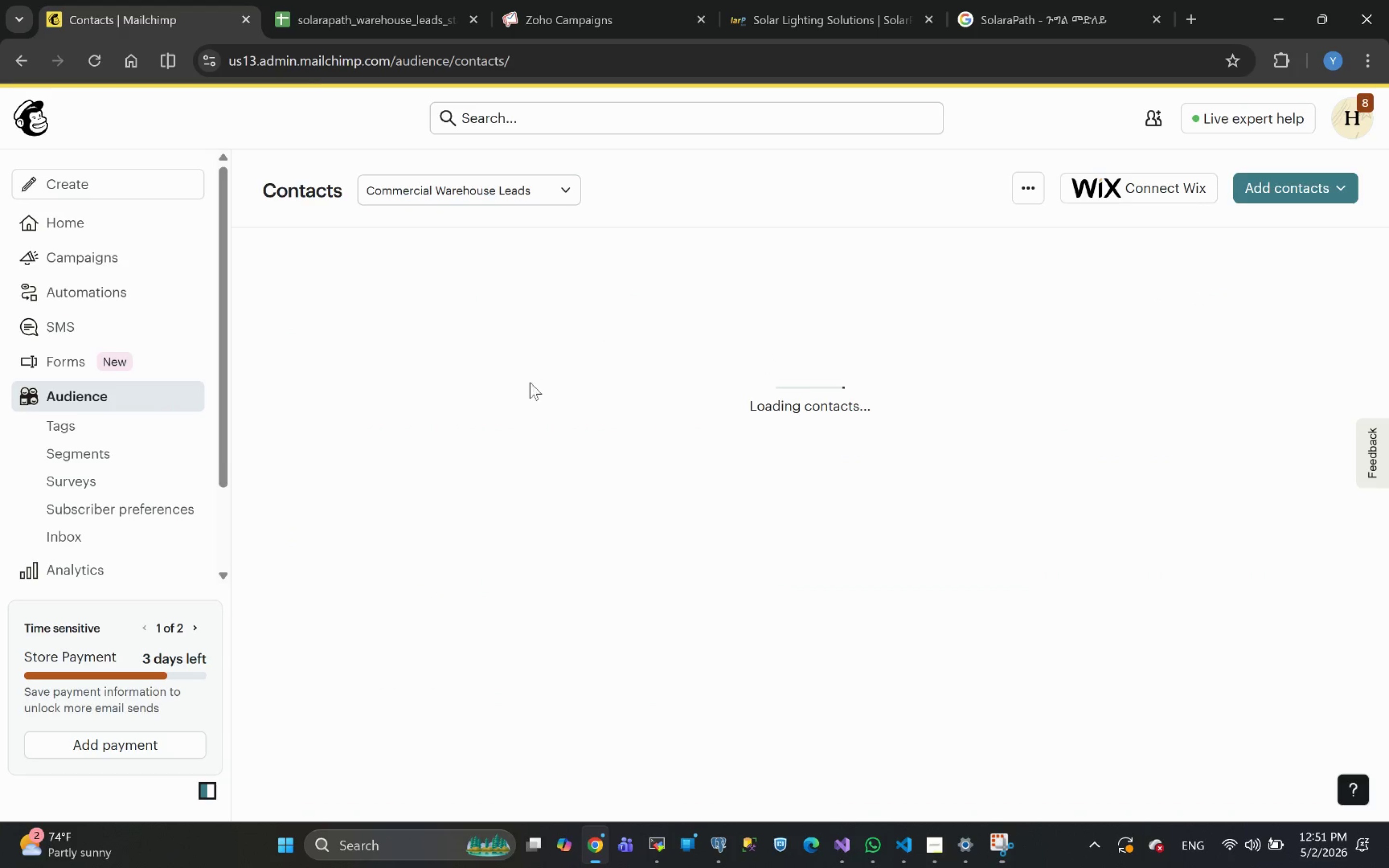 
left_click([1015, 192])
 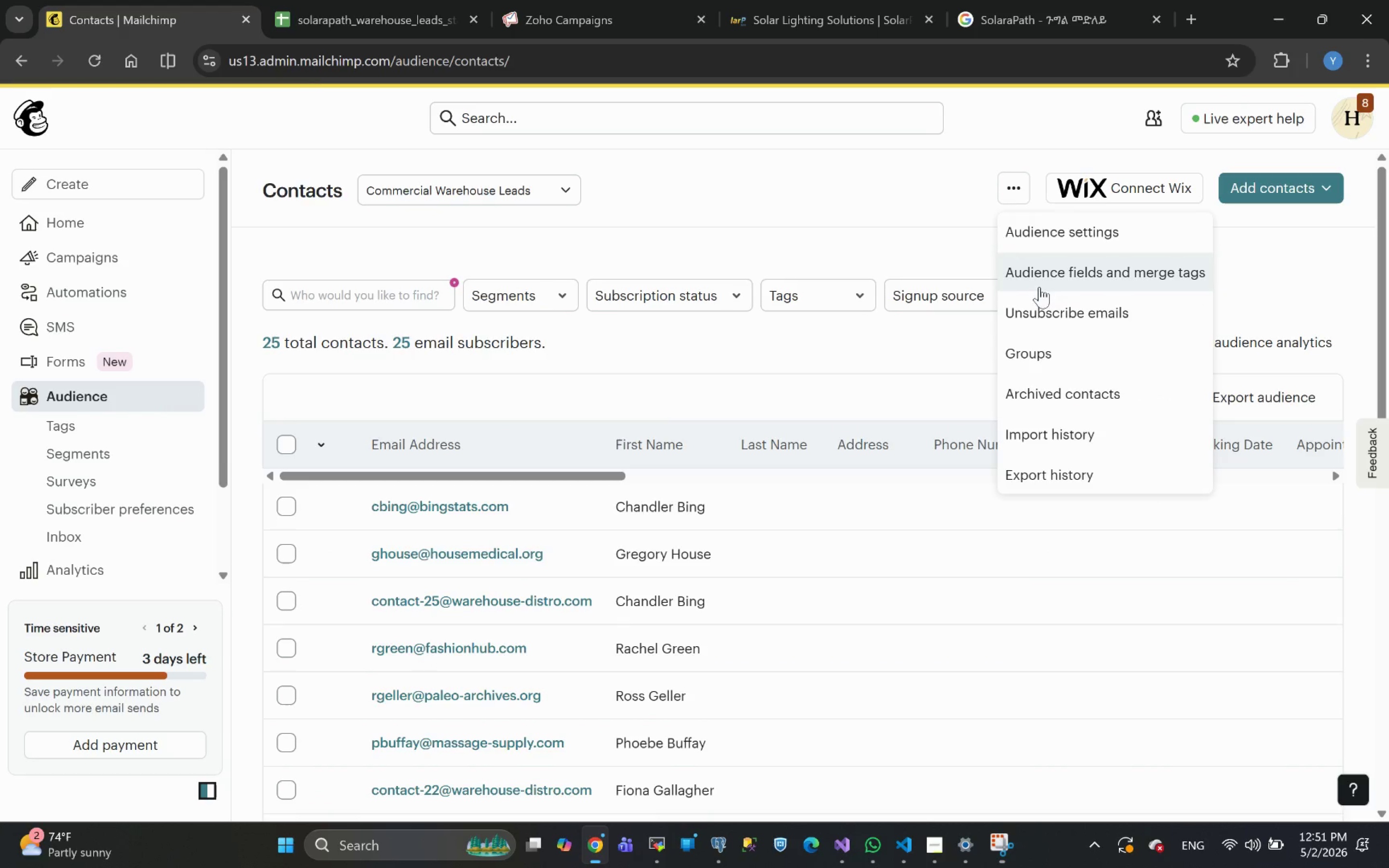 
left_click([1038, 275])
 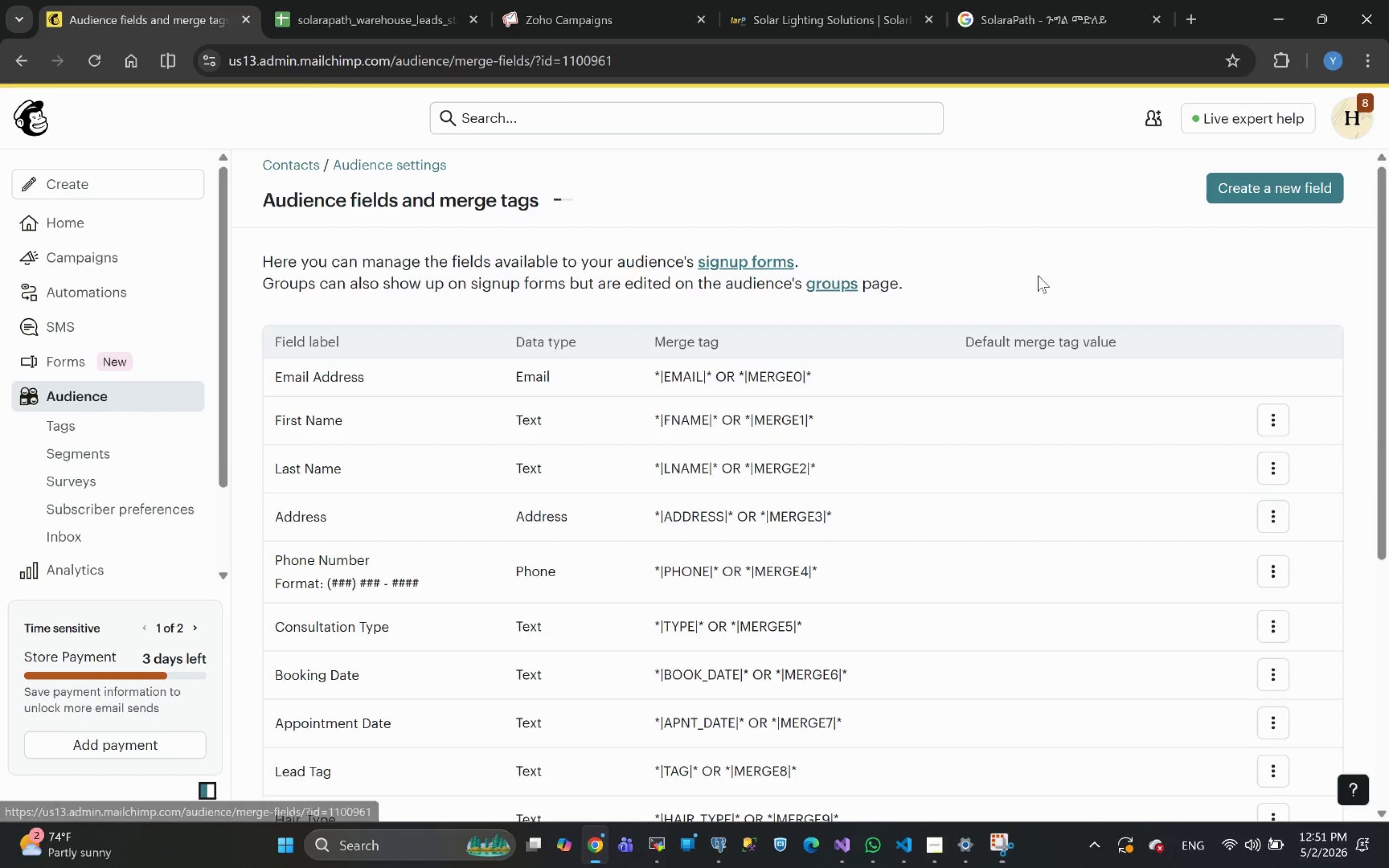 
mouse_move([549, 522])
 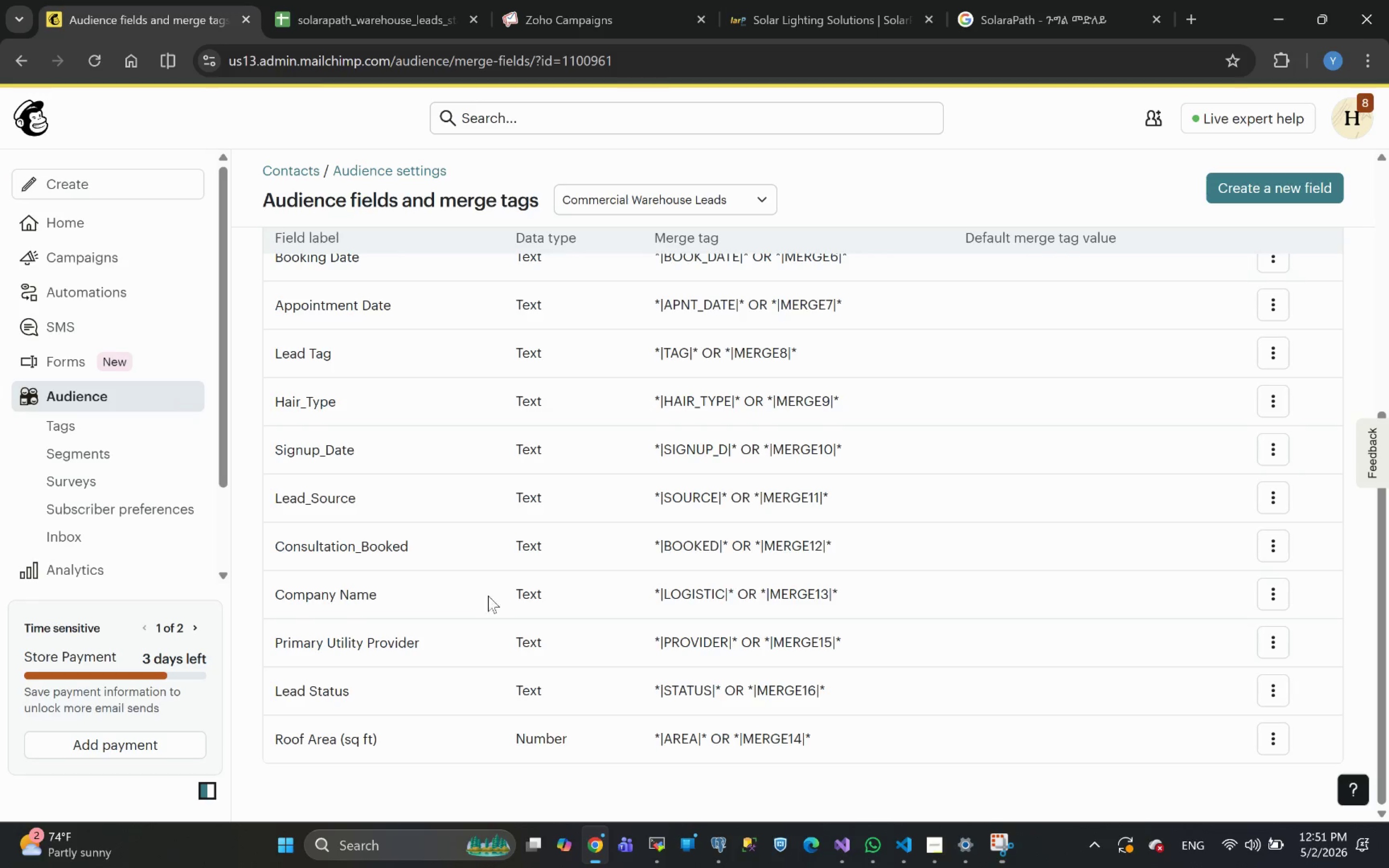 
wait(24.73)
 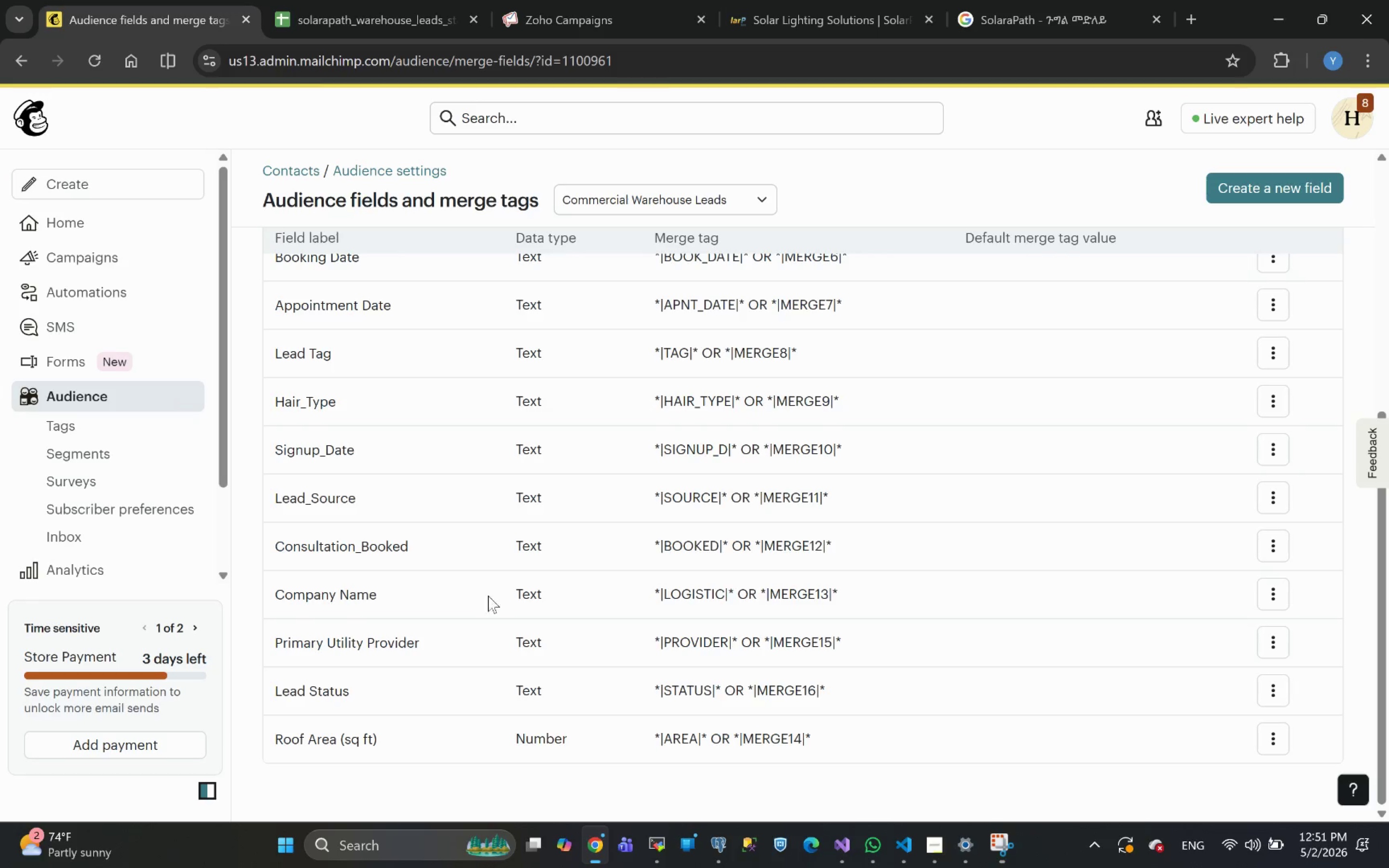 
left_click([991, 852])
 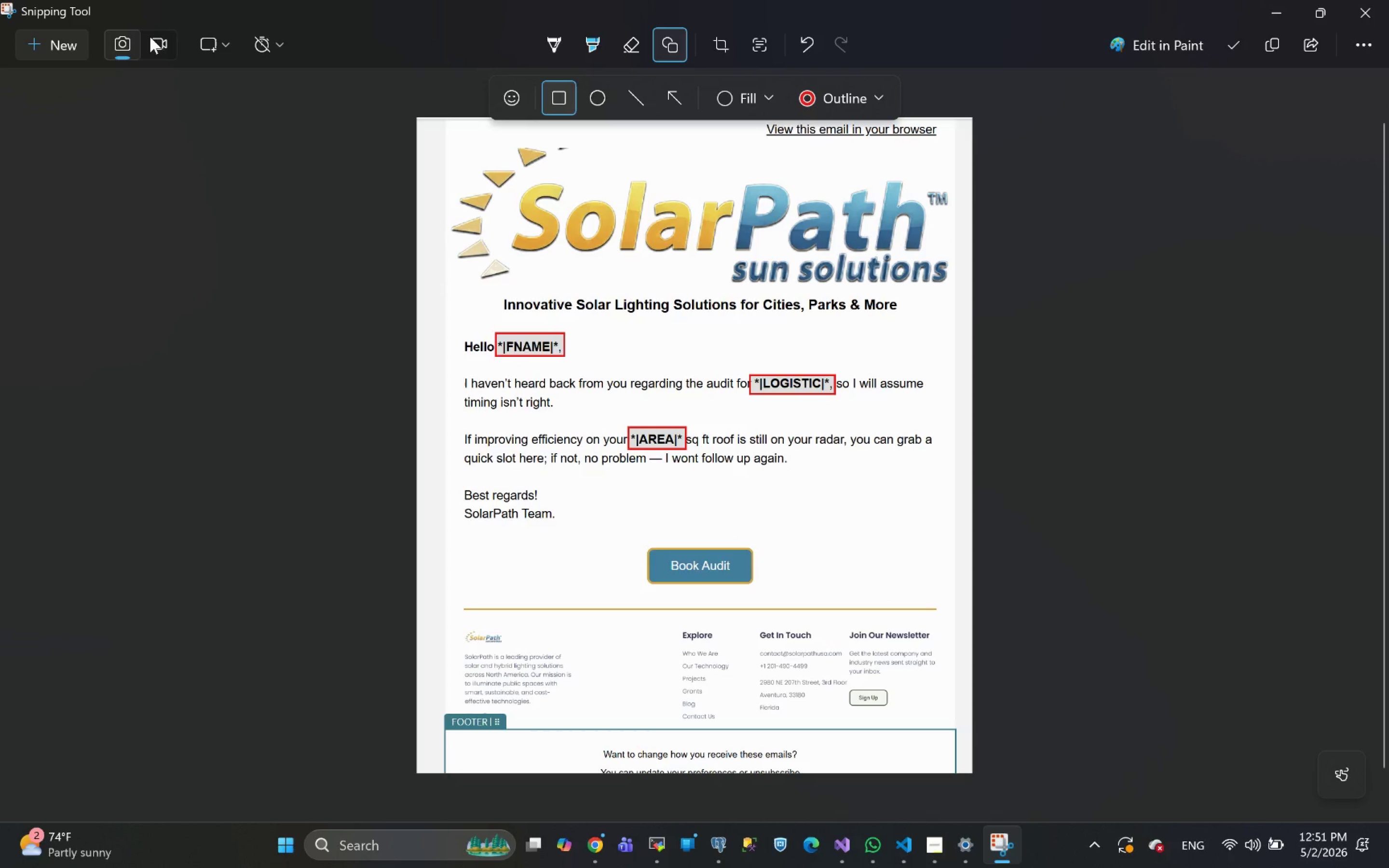 
left_click([44, 47])
 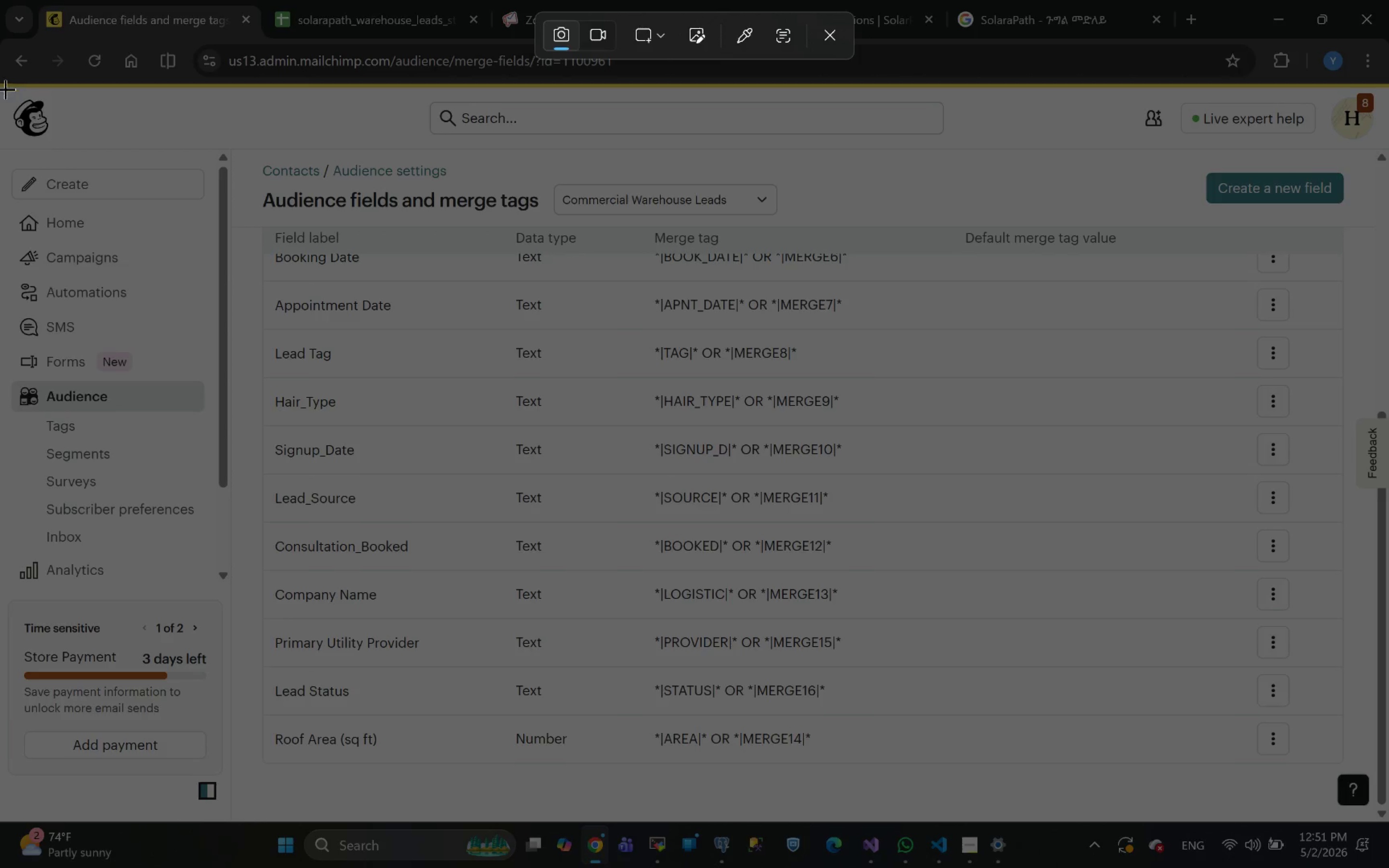 
left_click_drag(start_coordinate=[0, 80], to_coordinate=[1380, 775])
 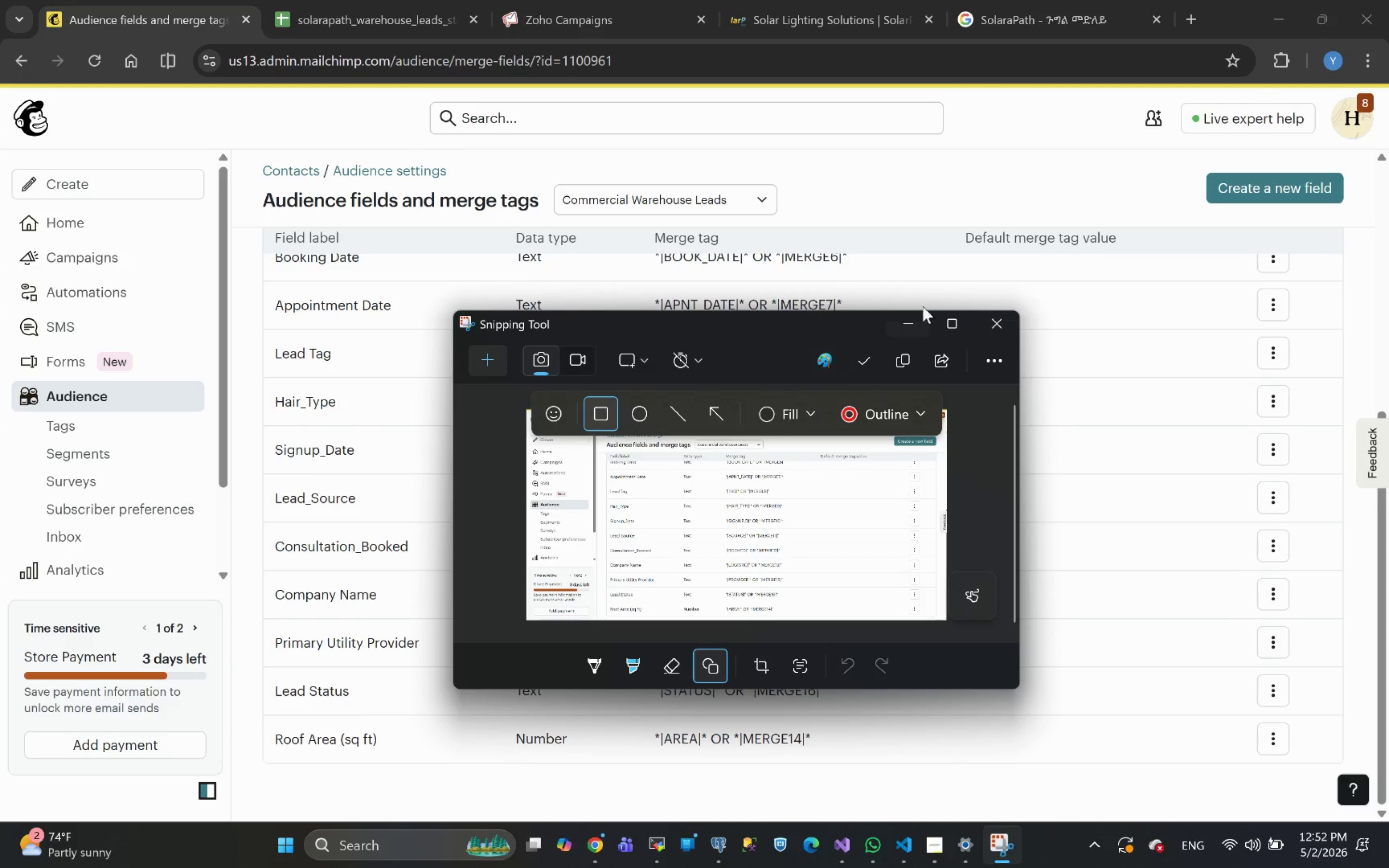 
left_click([951, 316])
 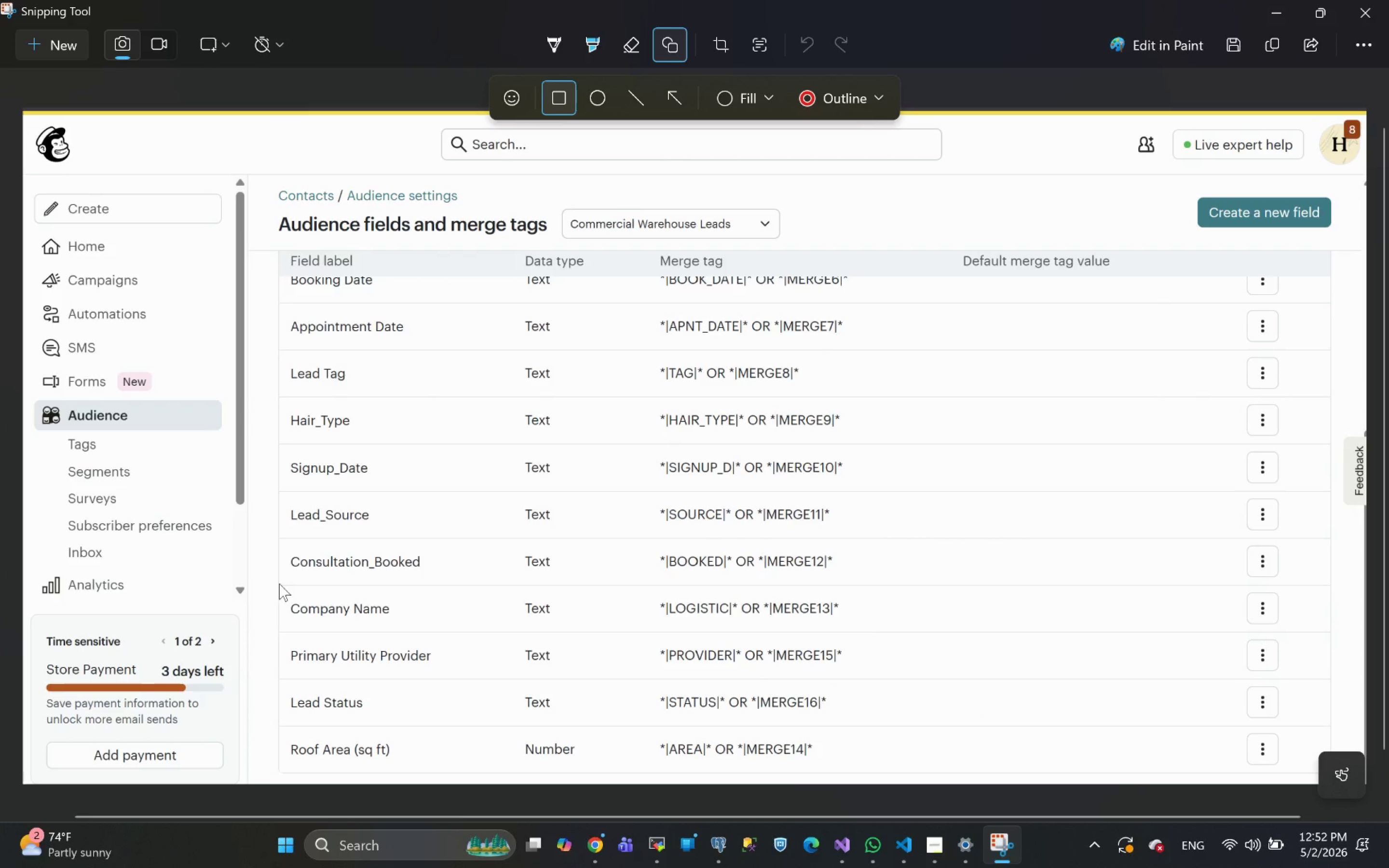 
left_click_drag(start_coordinate=[279, 583], to_coordinate=[873, 772])
 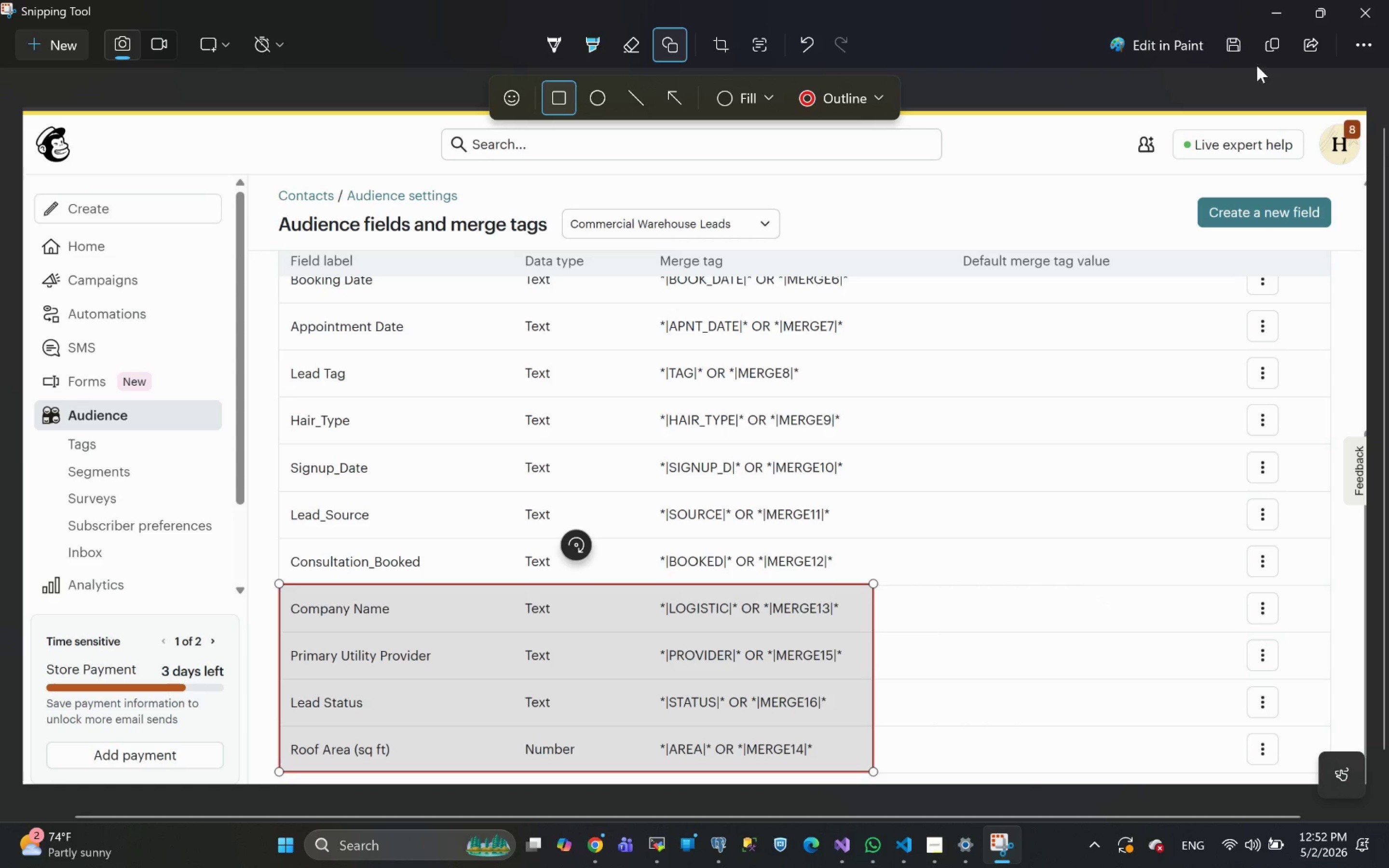 
left_click([1228, 45])
 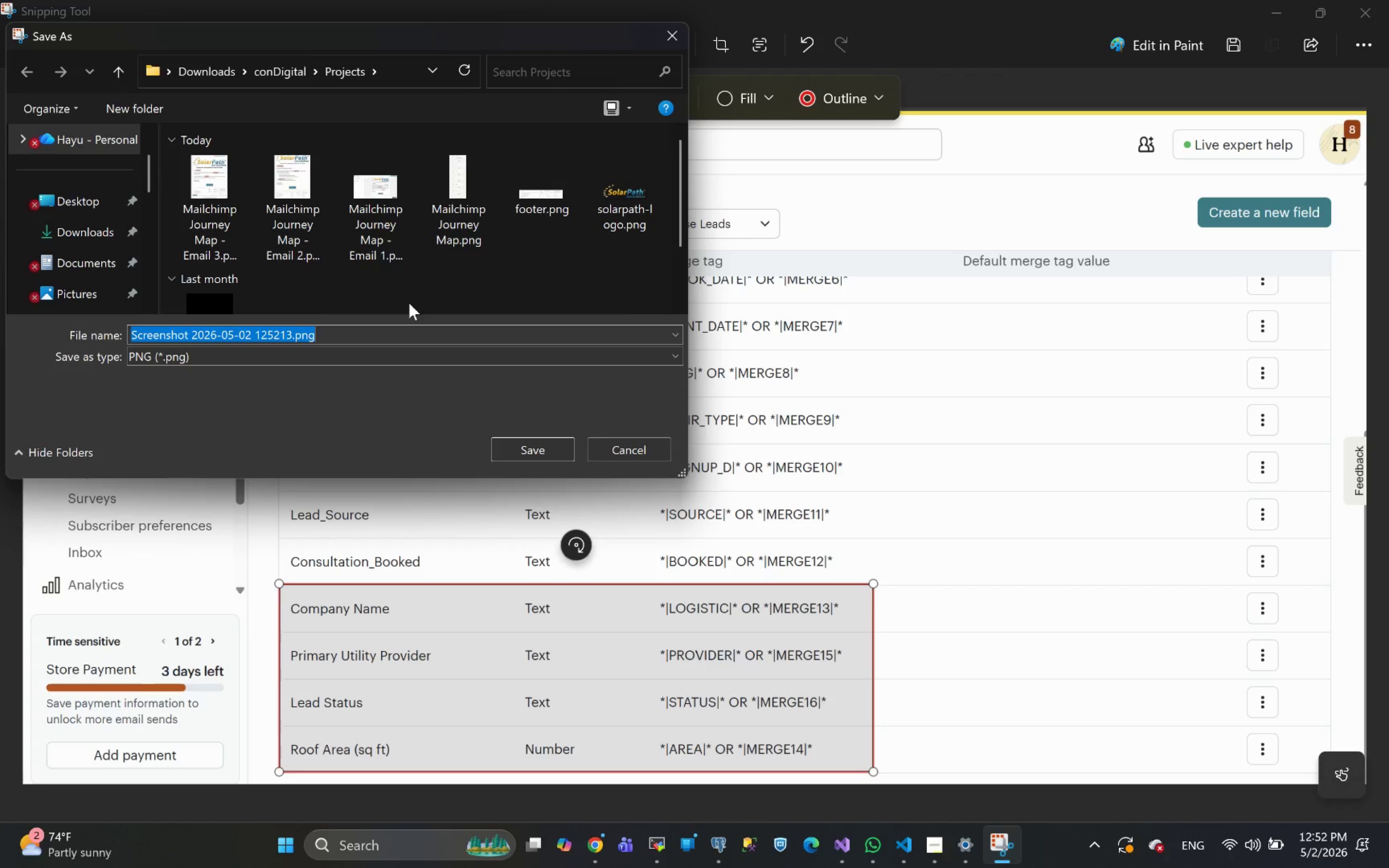 
key(Meta+V)
 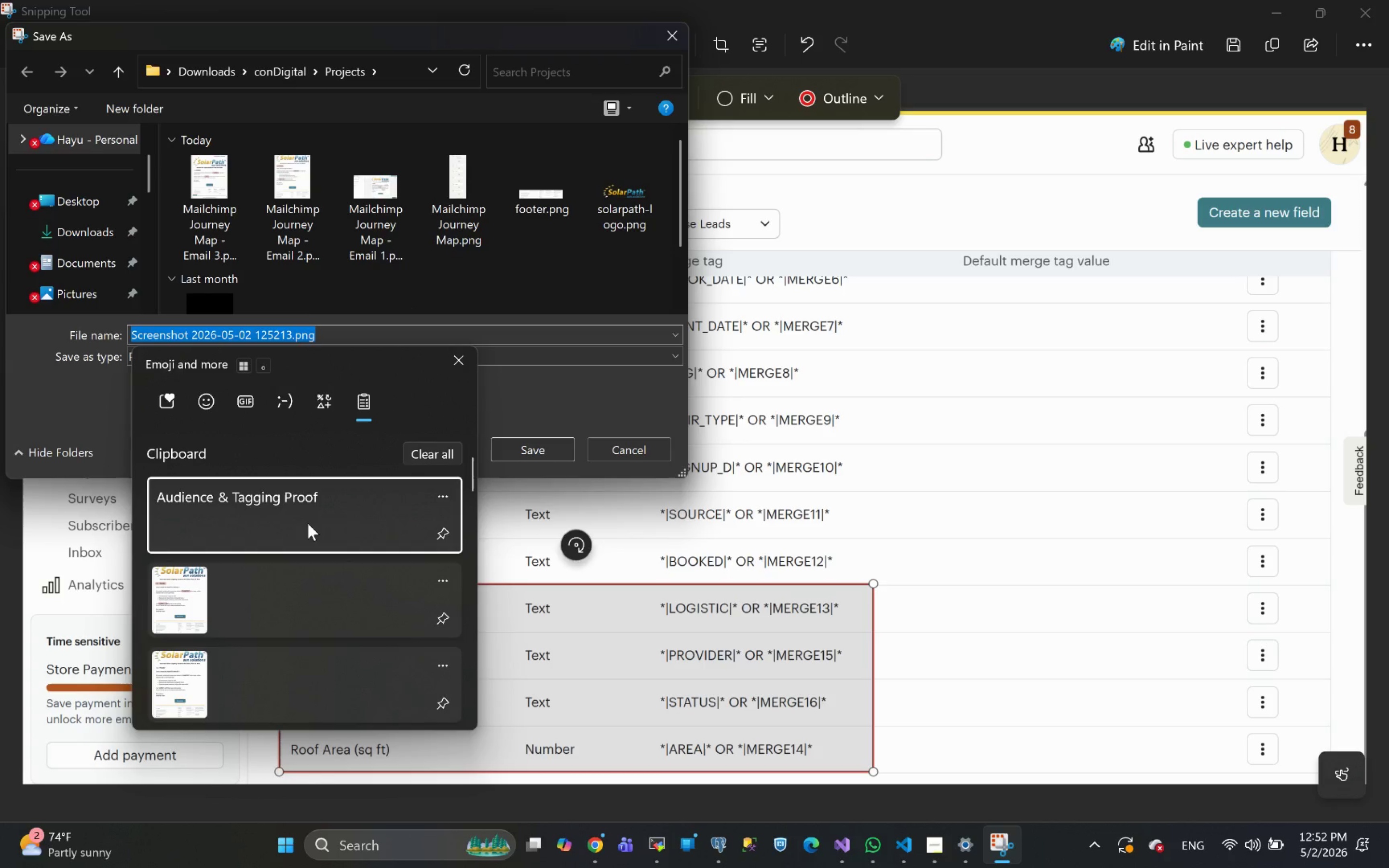 
left_click([309, 523])
 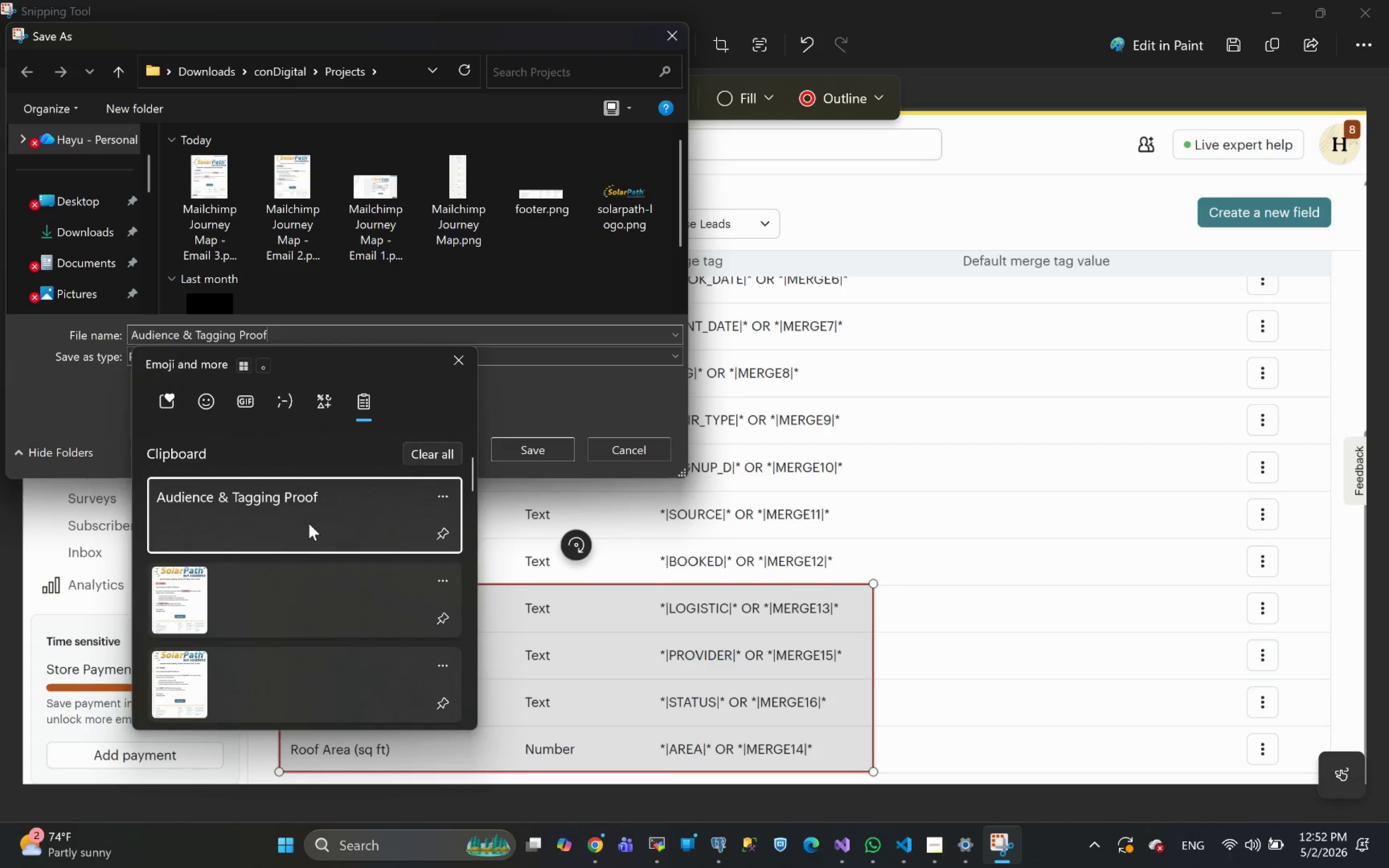 
key(Control+ControlLeft)
 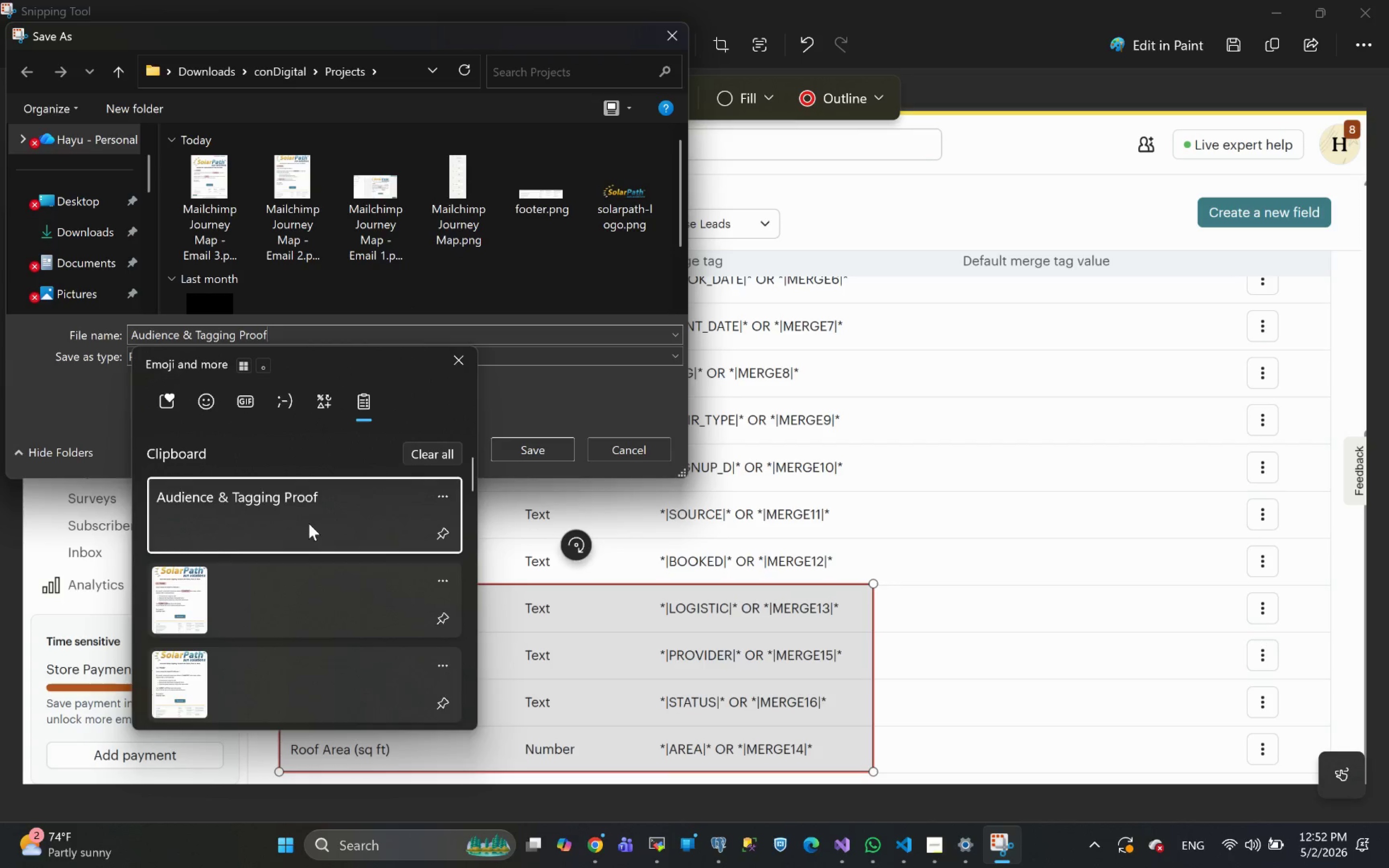 
key(Control+V)
 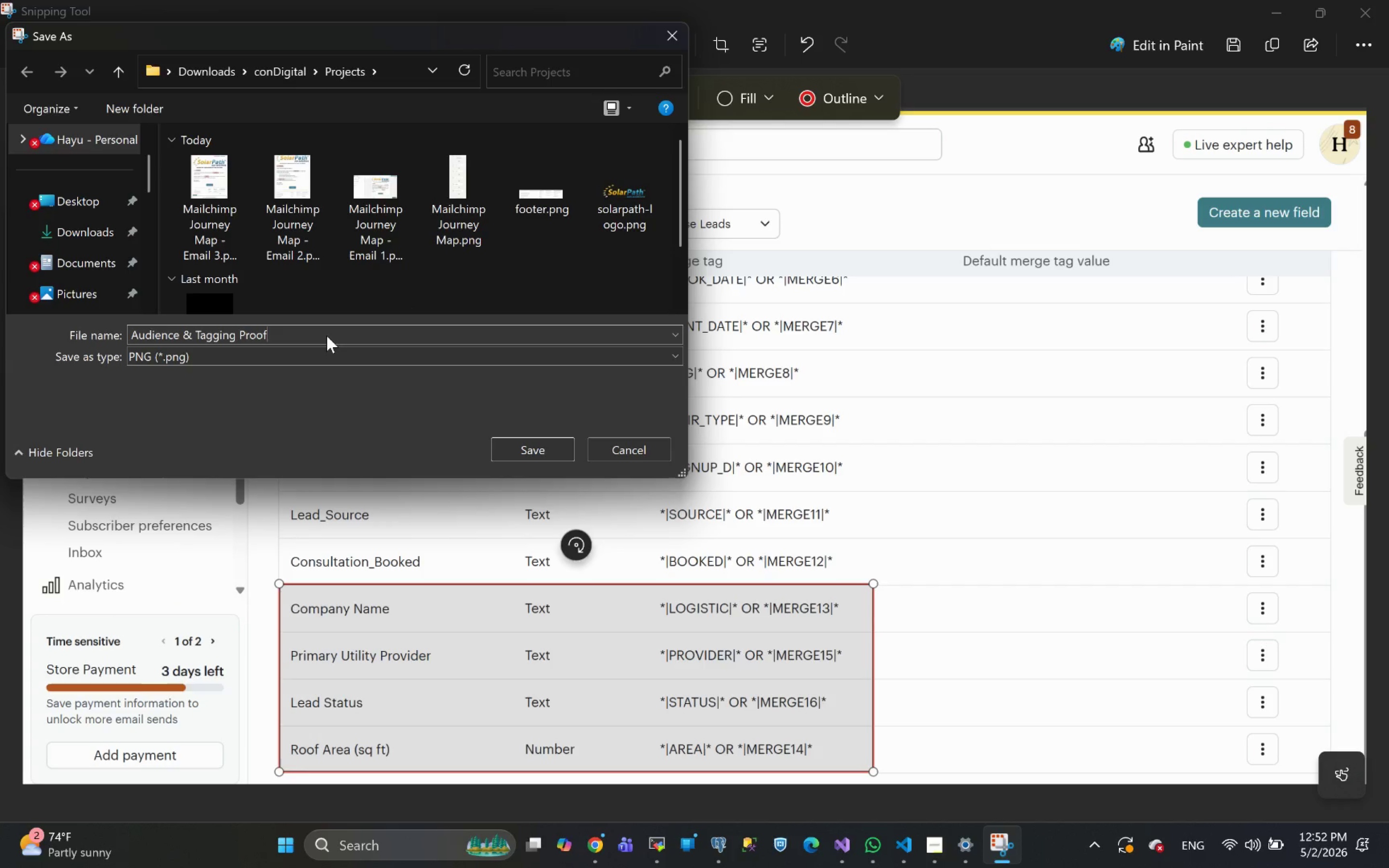 
wait(6.31)
 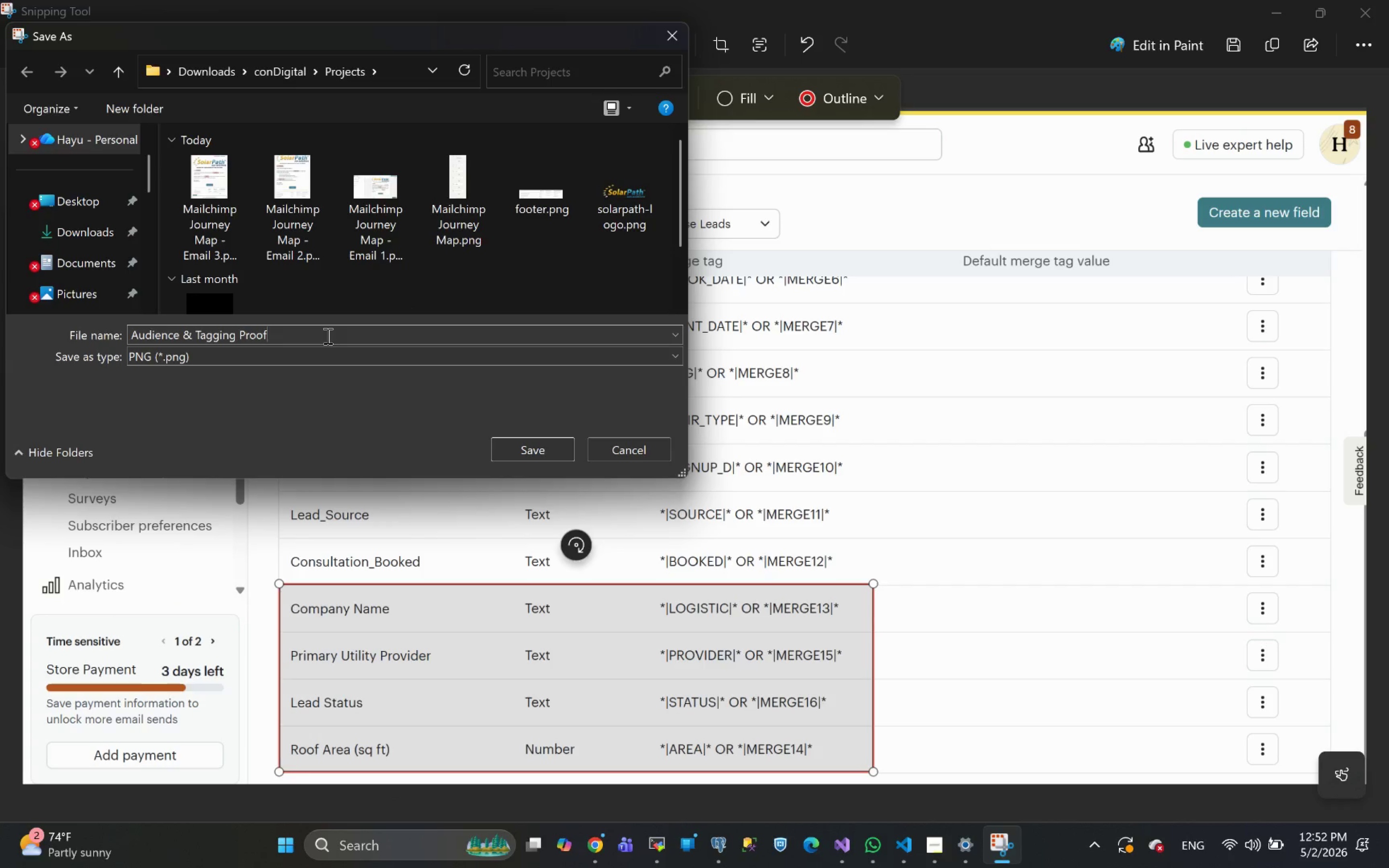 
key(Space)
 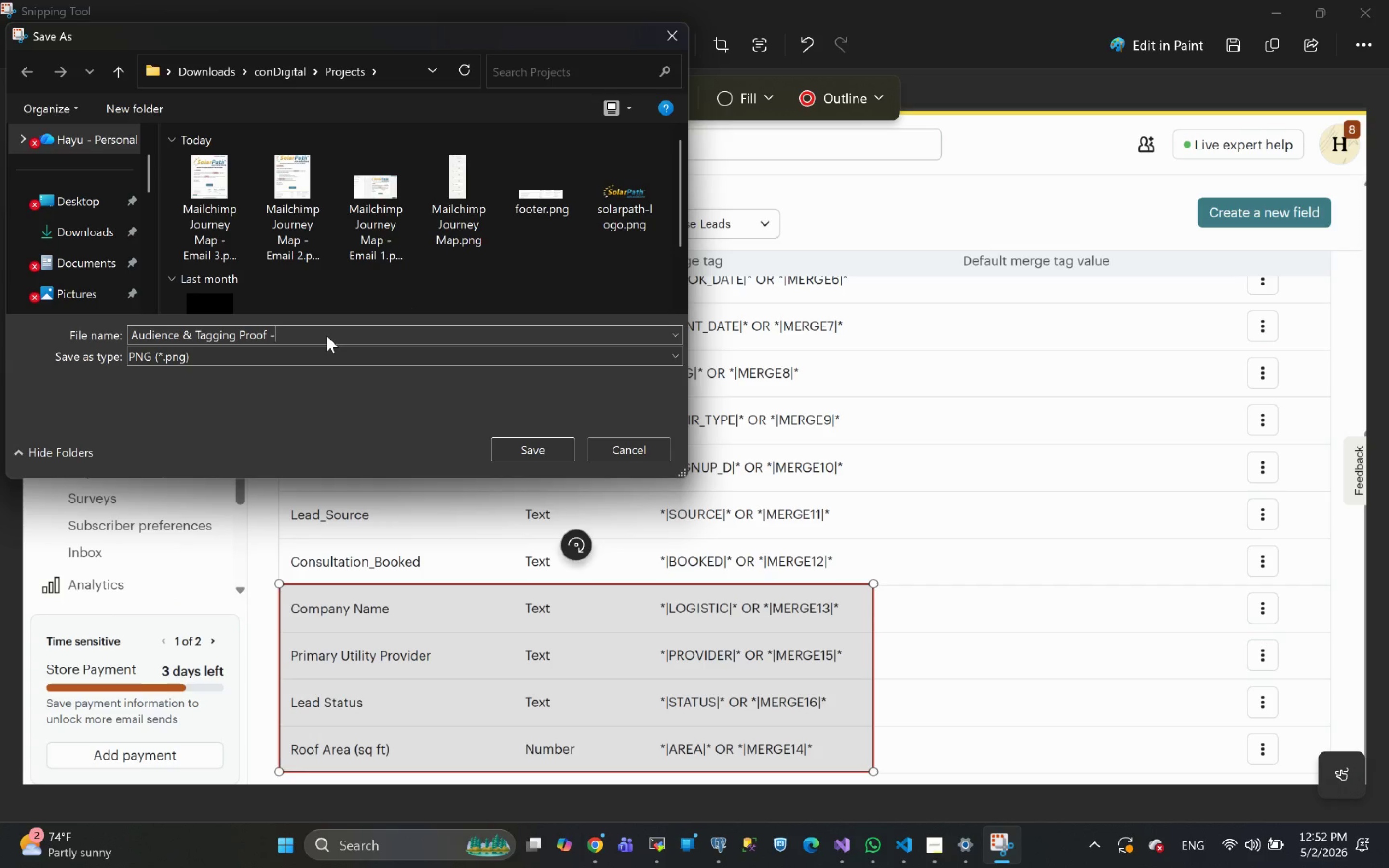 
key(Minus)
 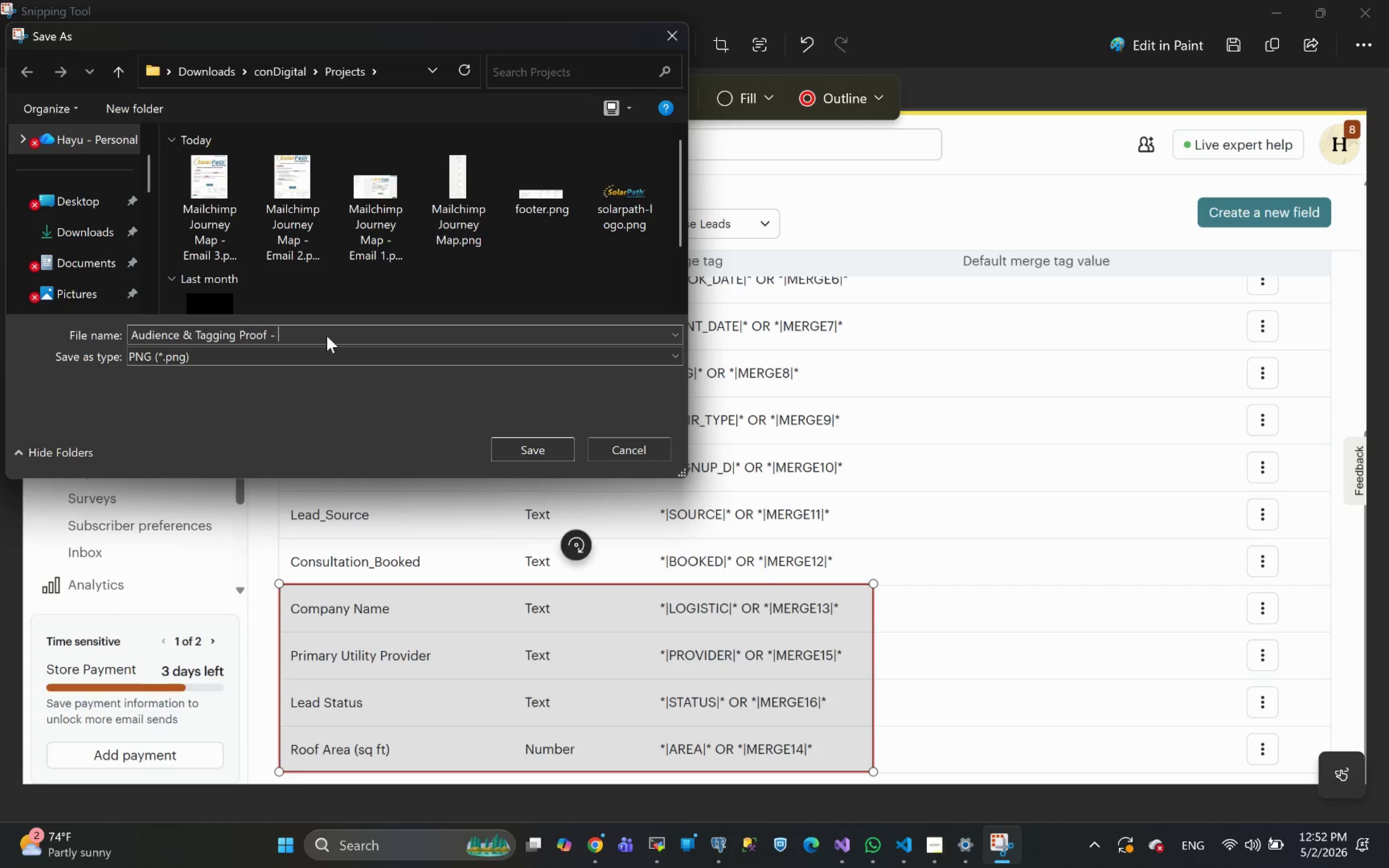 
key(Space)
 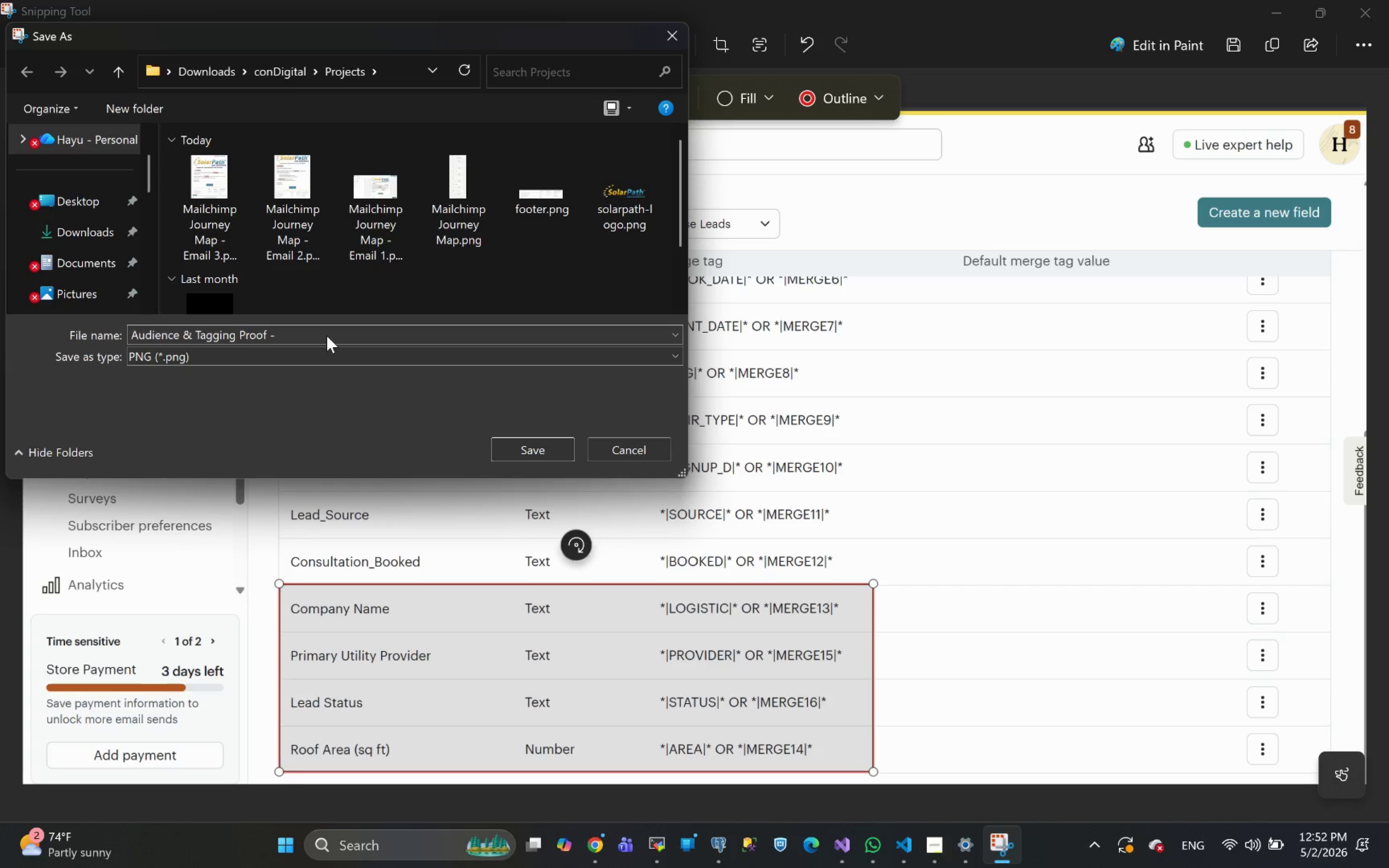 
wait(8.24)
 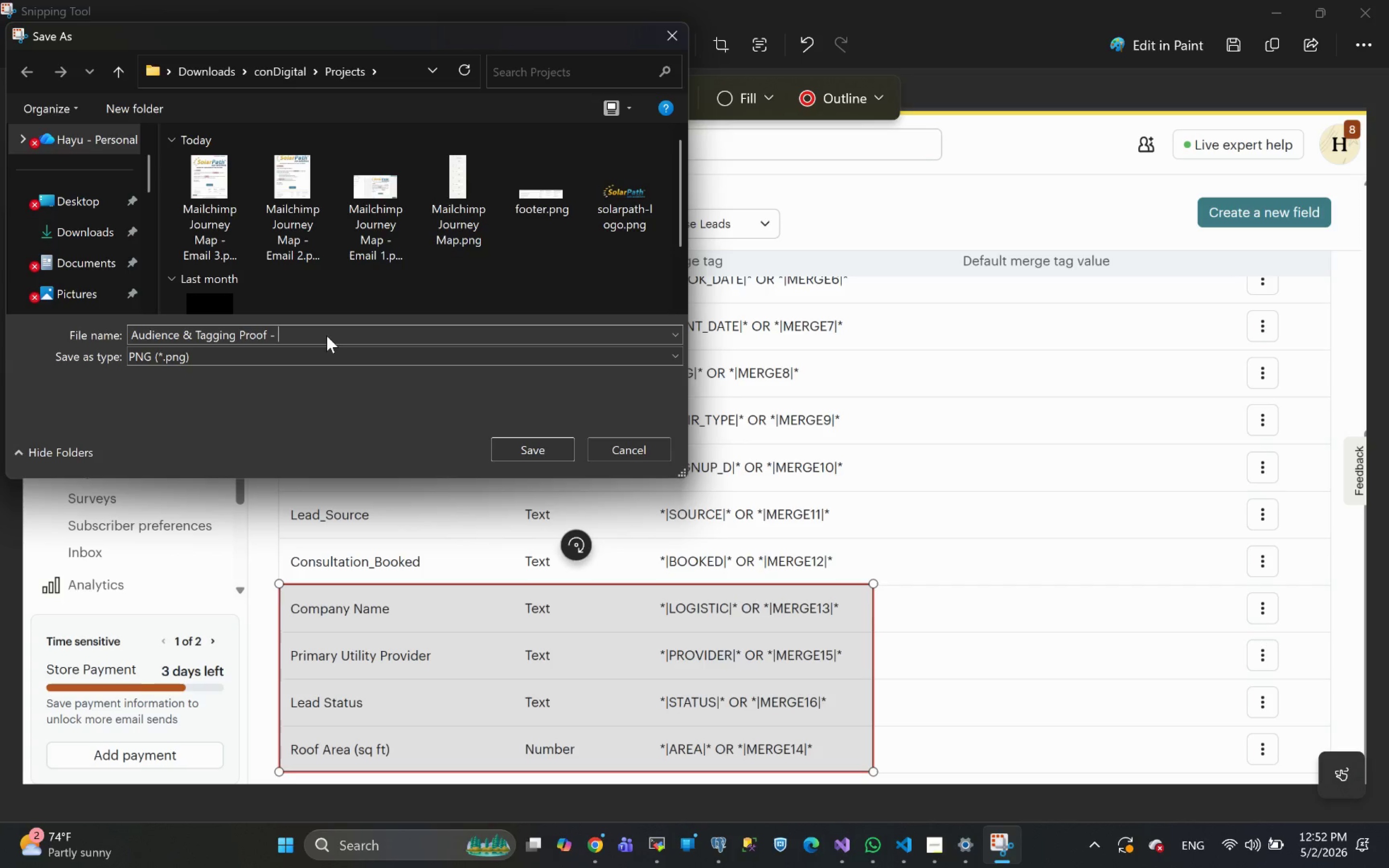 
type(MErge )
key(Backspace)
key(Backspace)
key(Backspace)
key(Backspace)
key(Backspace)
type(erge Tags)
 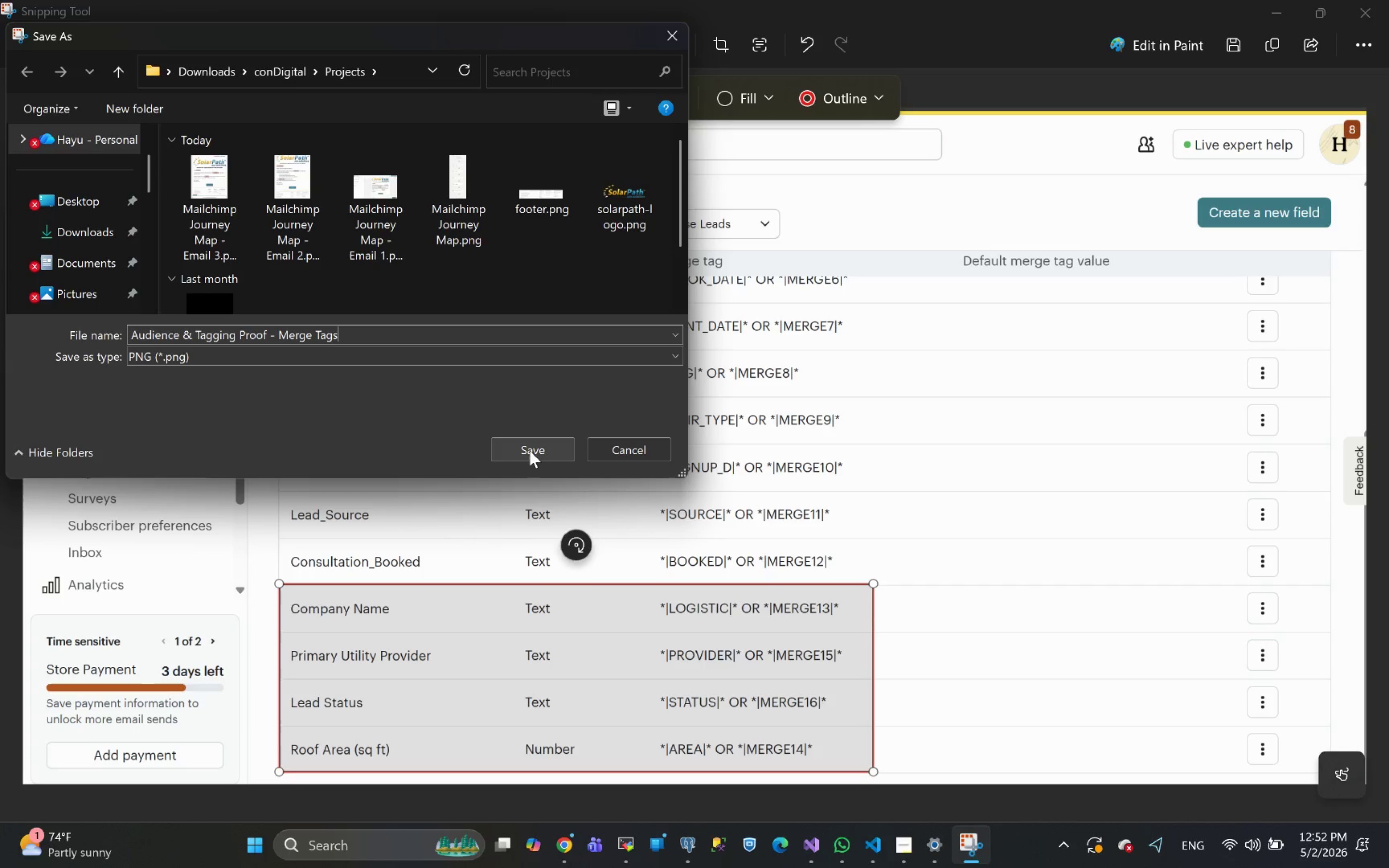 
left_click([530, 450])
 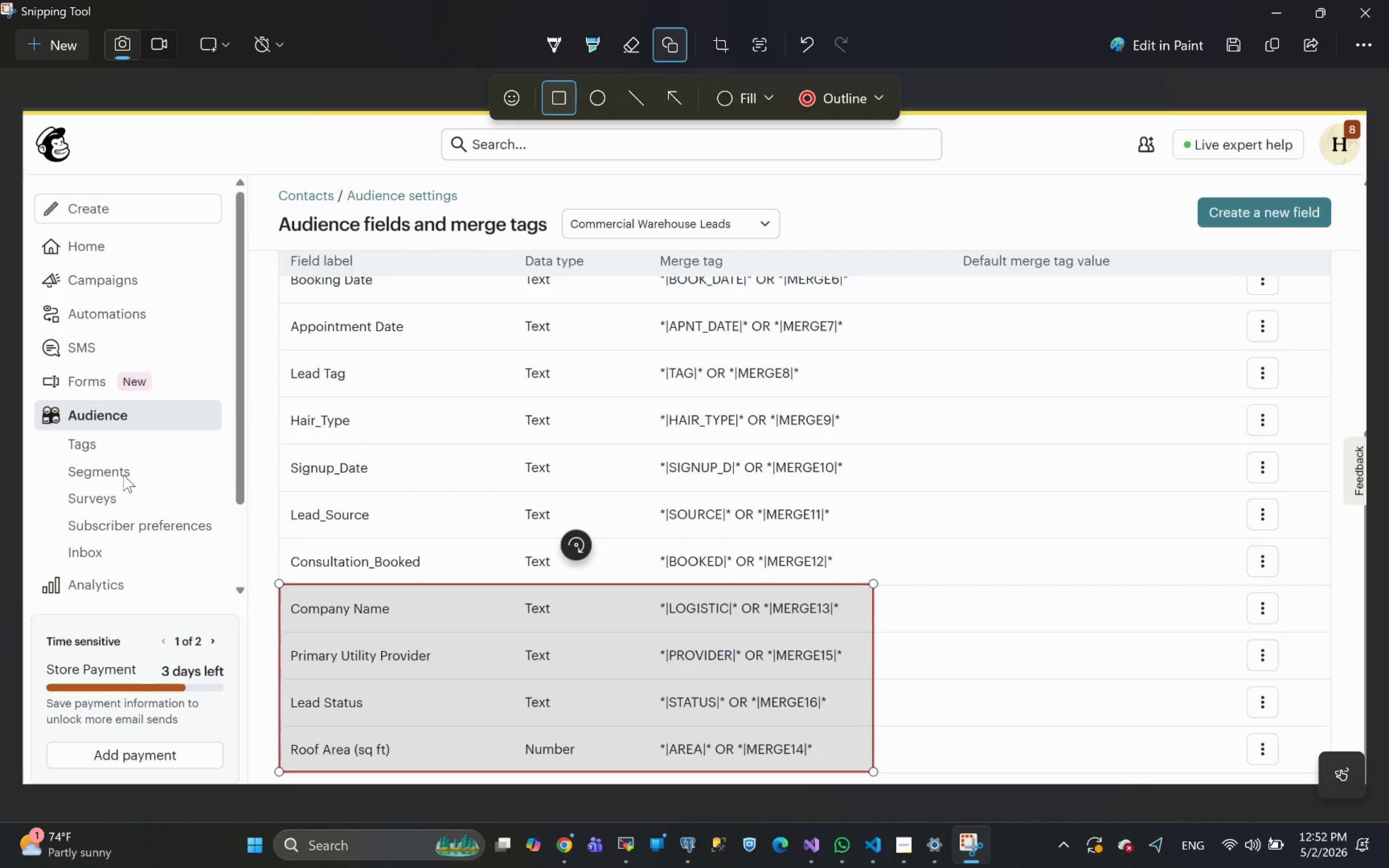 
left_click([123, 474])
 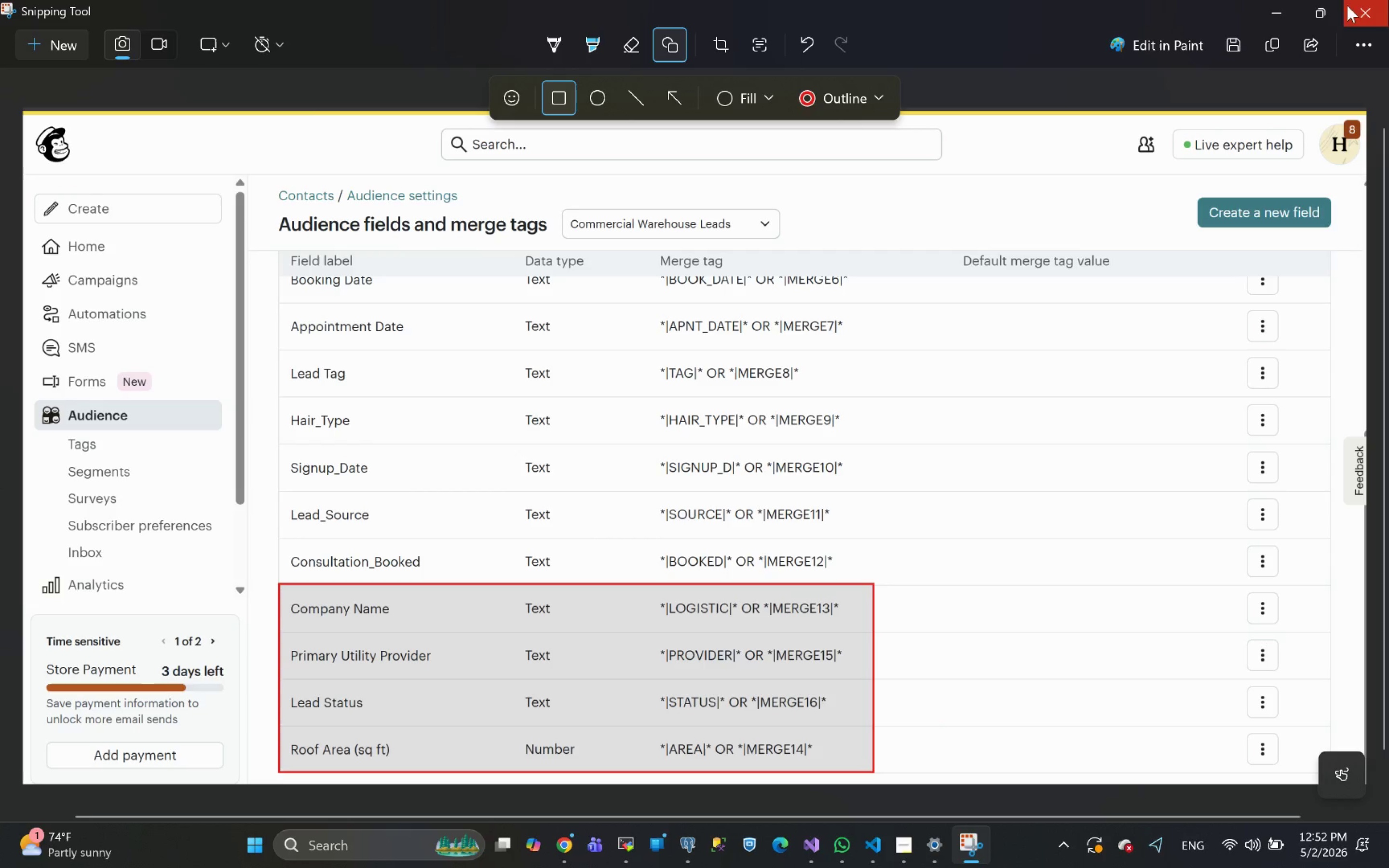 
left_click([1270, 10])
 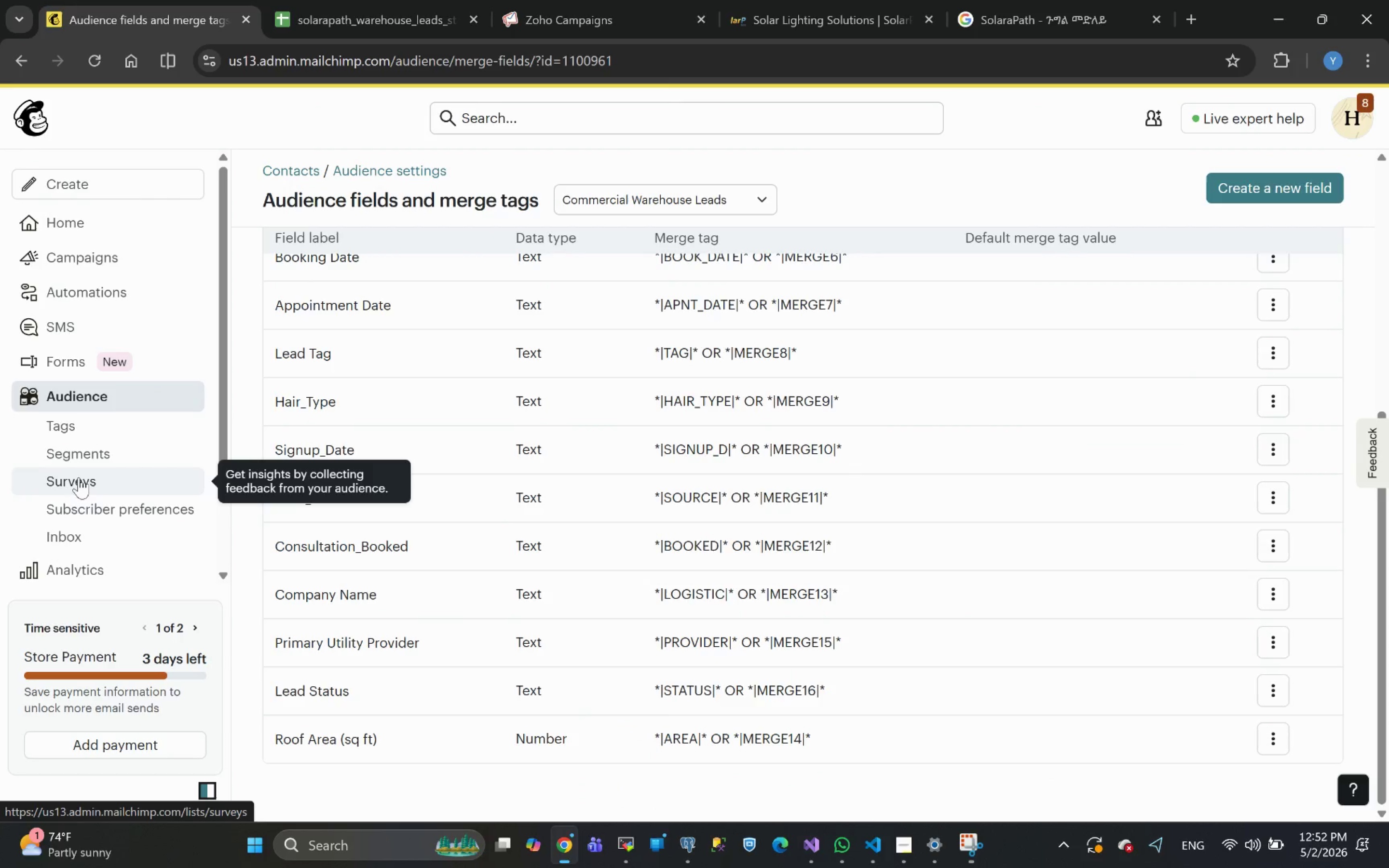 
left_click([82, 462])
 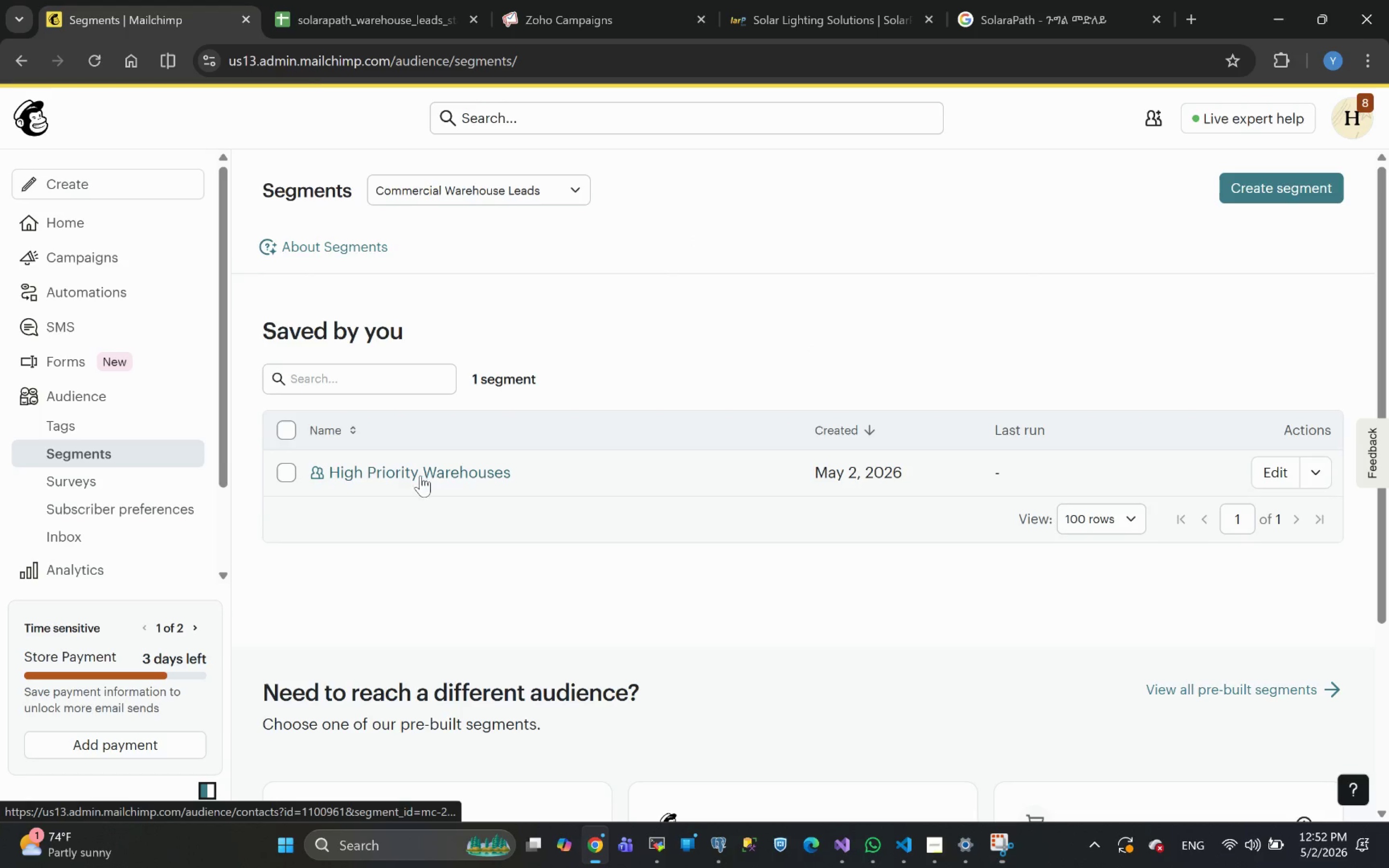 
wait(5.89)
 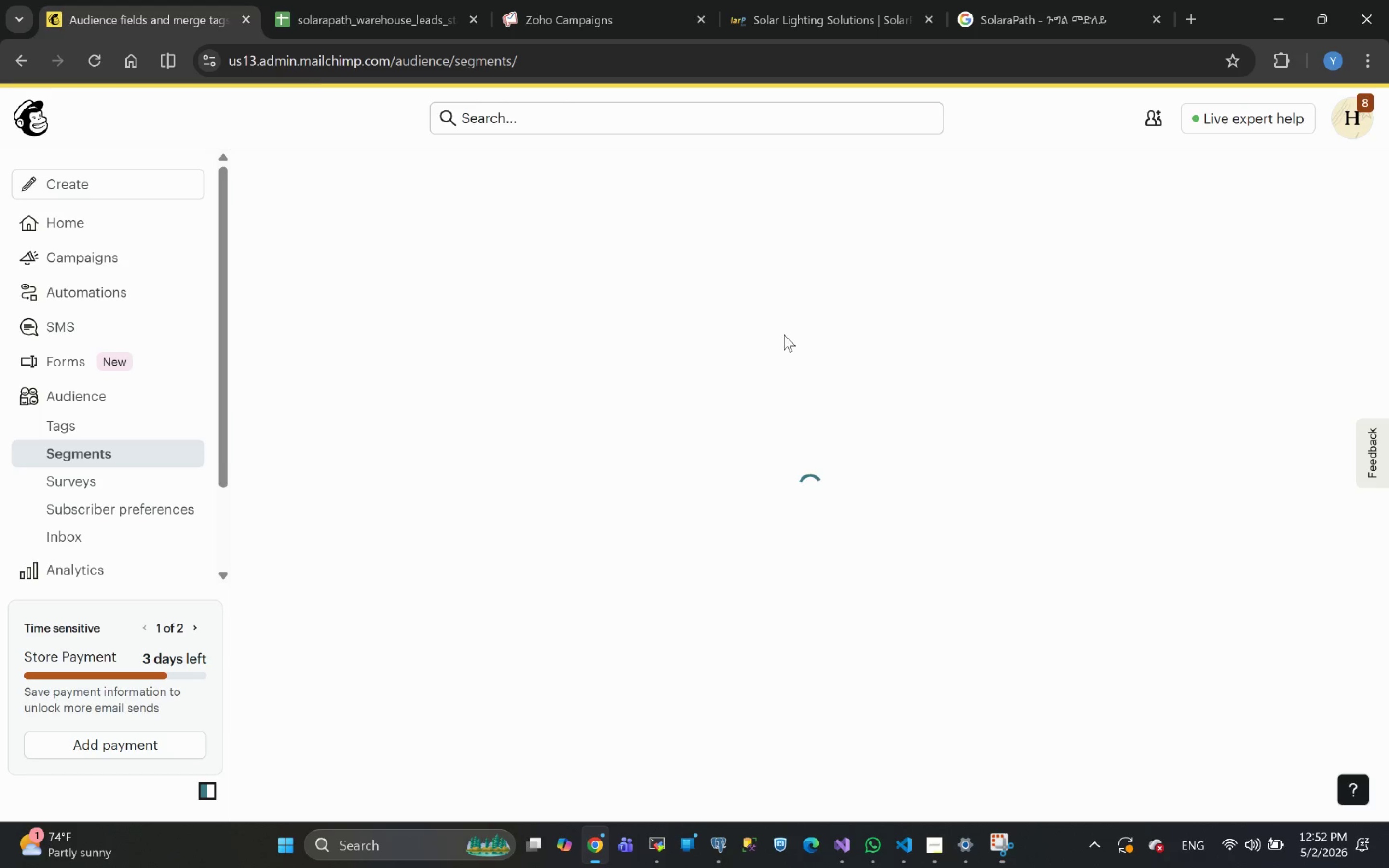 
left_click([417, 476])
 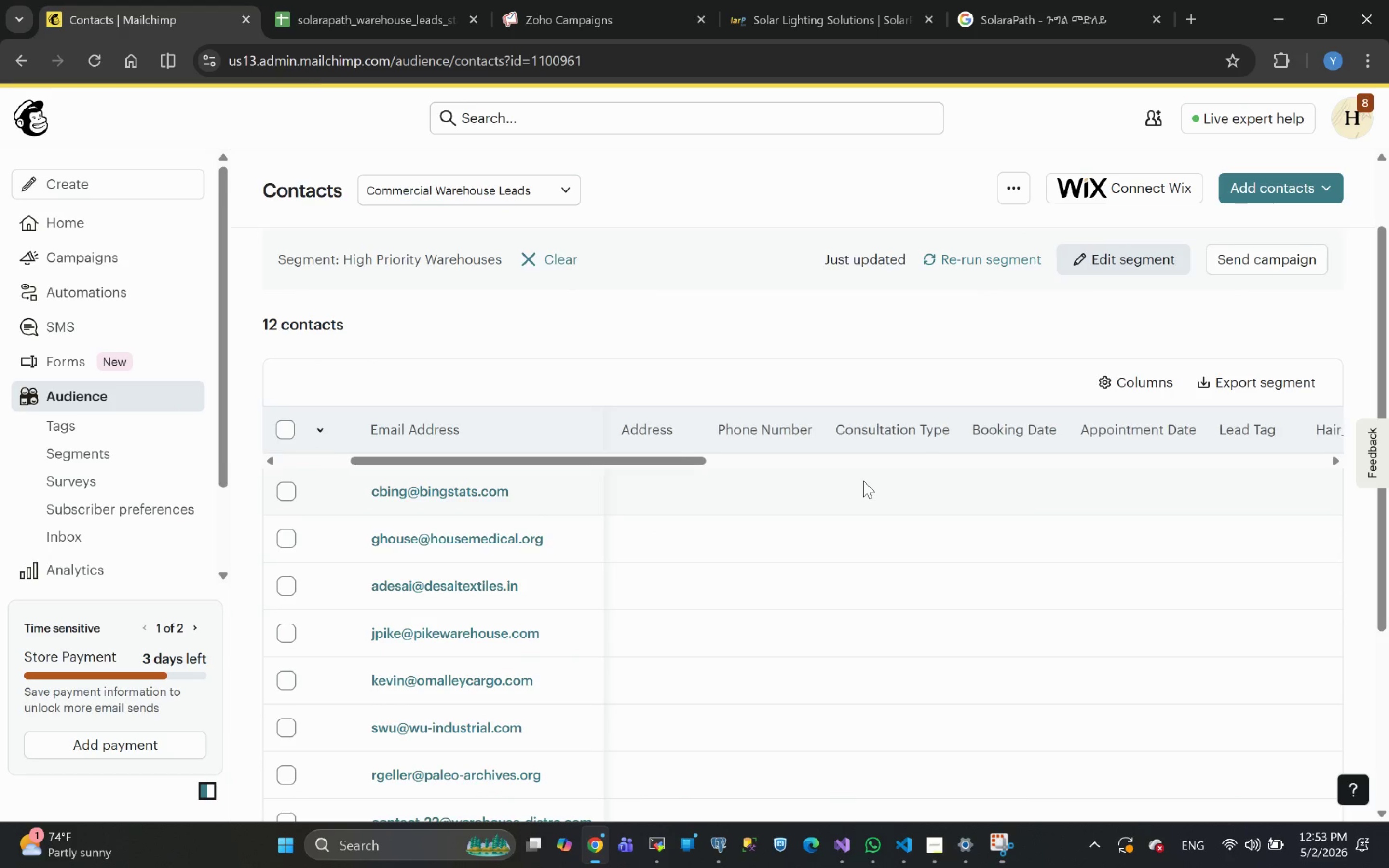 
wait(12.57)
 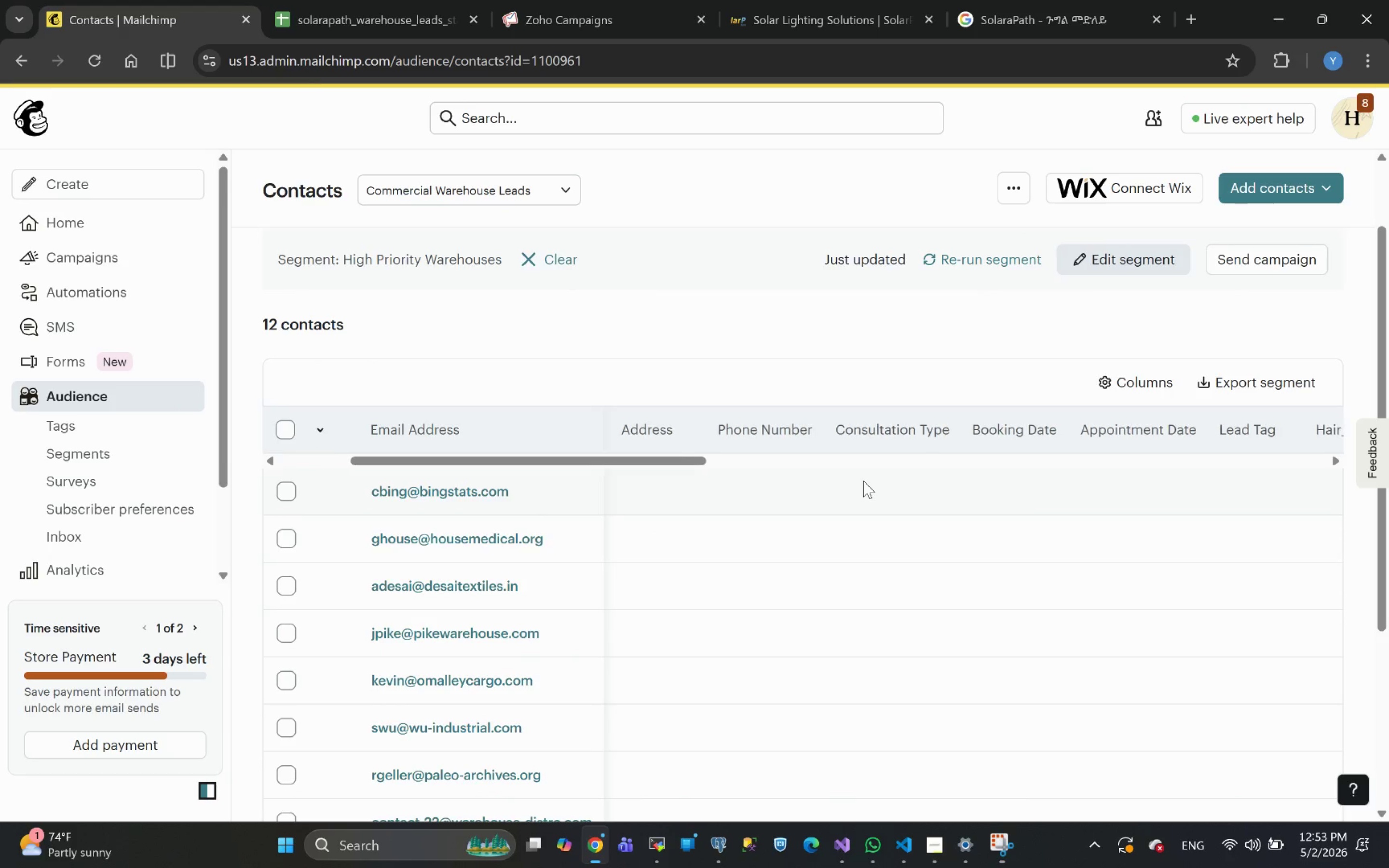 
mouse_move([771, 269])
 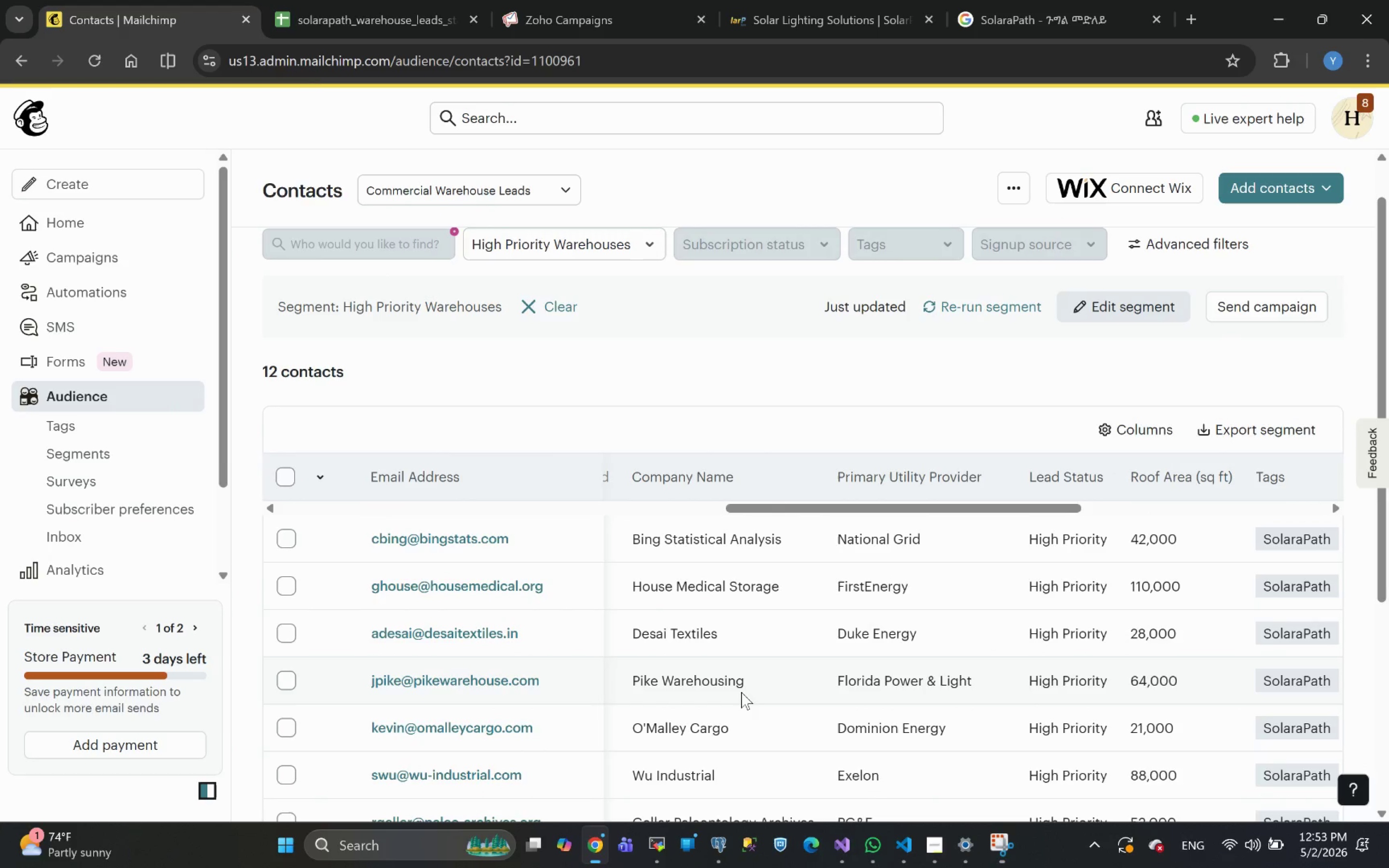 
wait(8.33)
 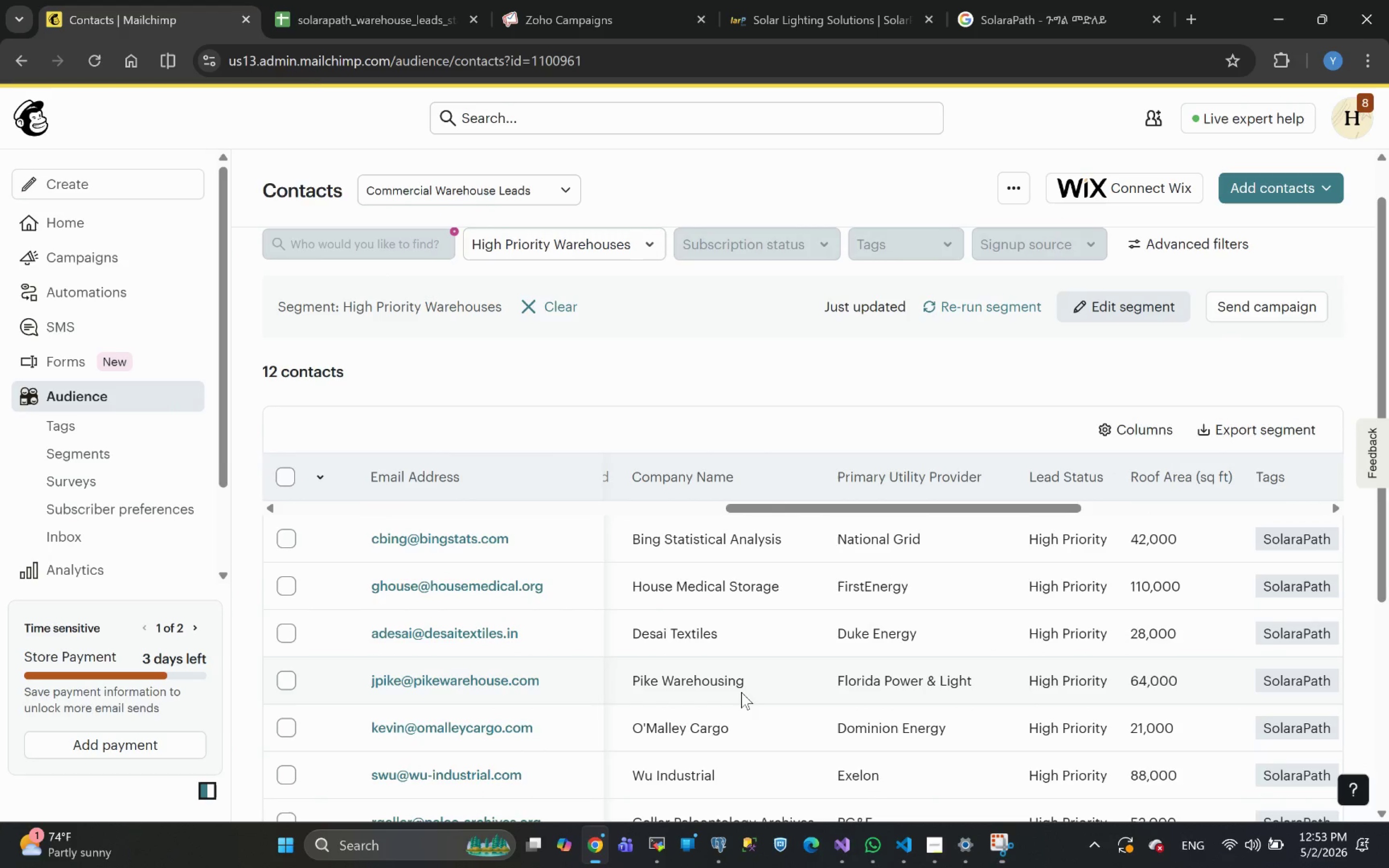 
hold_key(key=ControlLeft, duration=7.05)
scroll: coordinate [657, 683], scroll_direction: down, amount: 3.0
 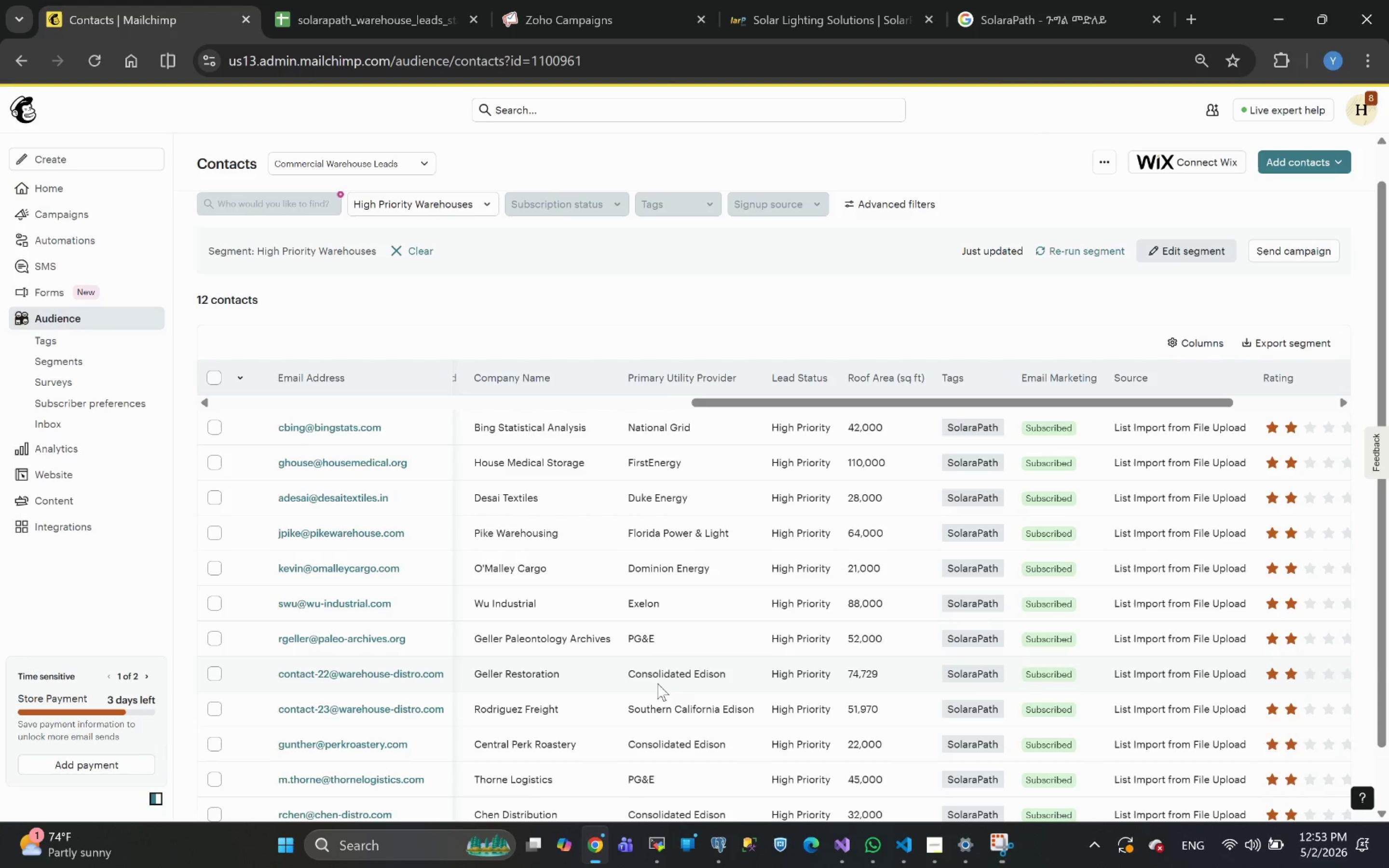 
mouse_move([558, 600])
 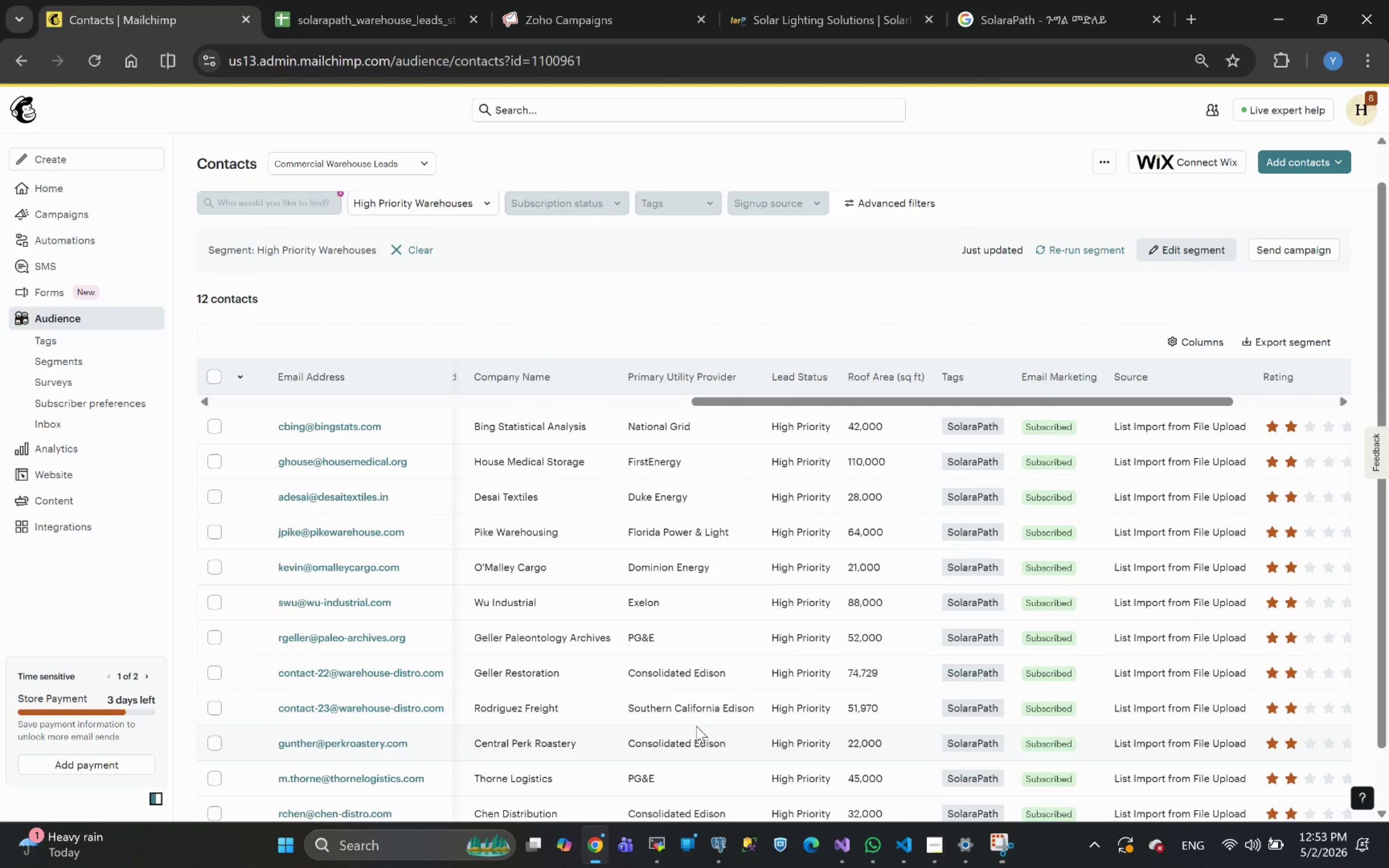 
wait(6.15)
 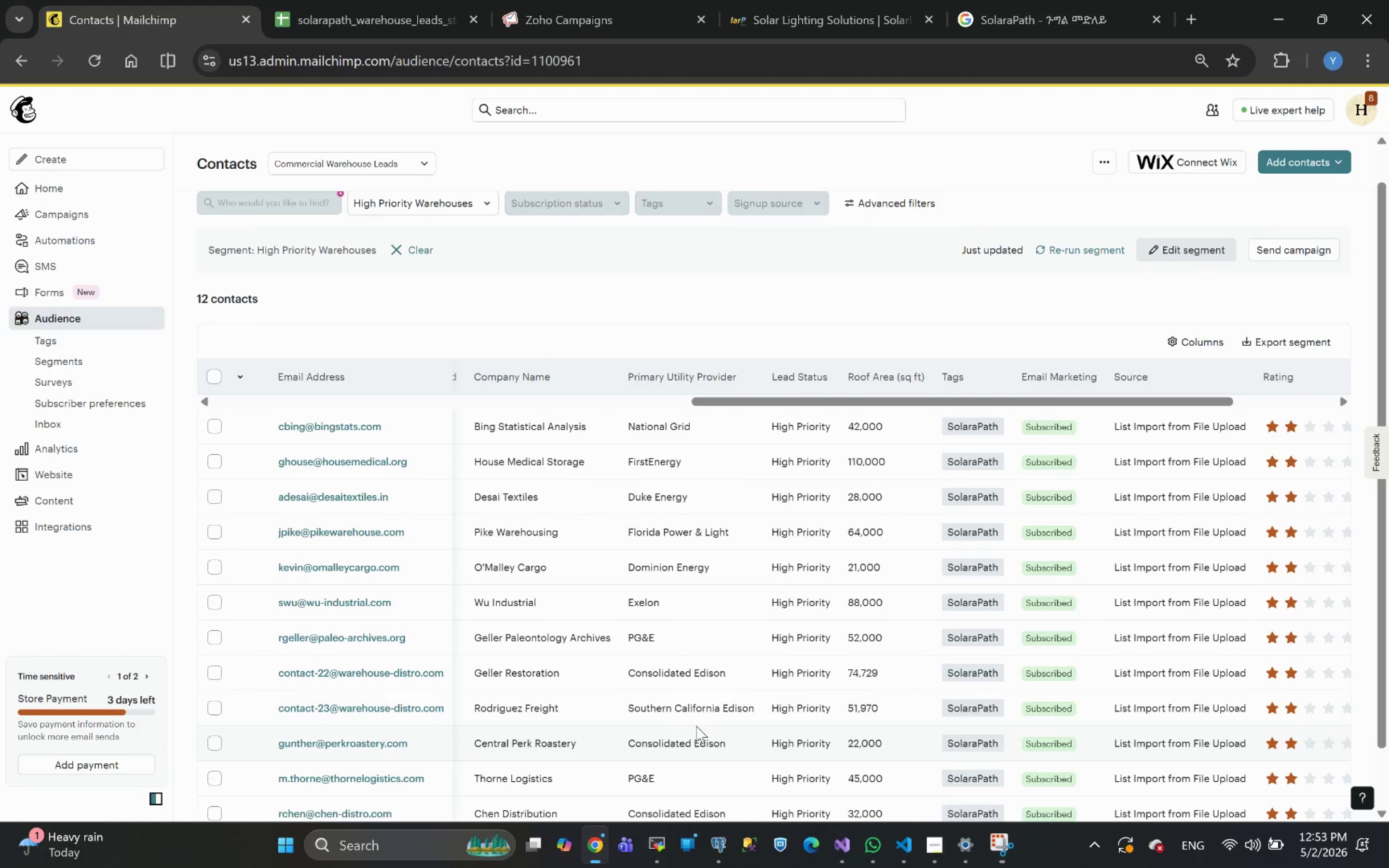 
left_click([997, 846])
 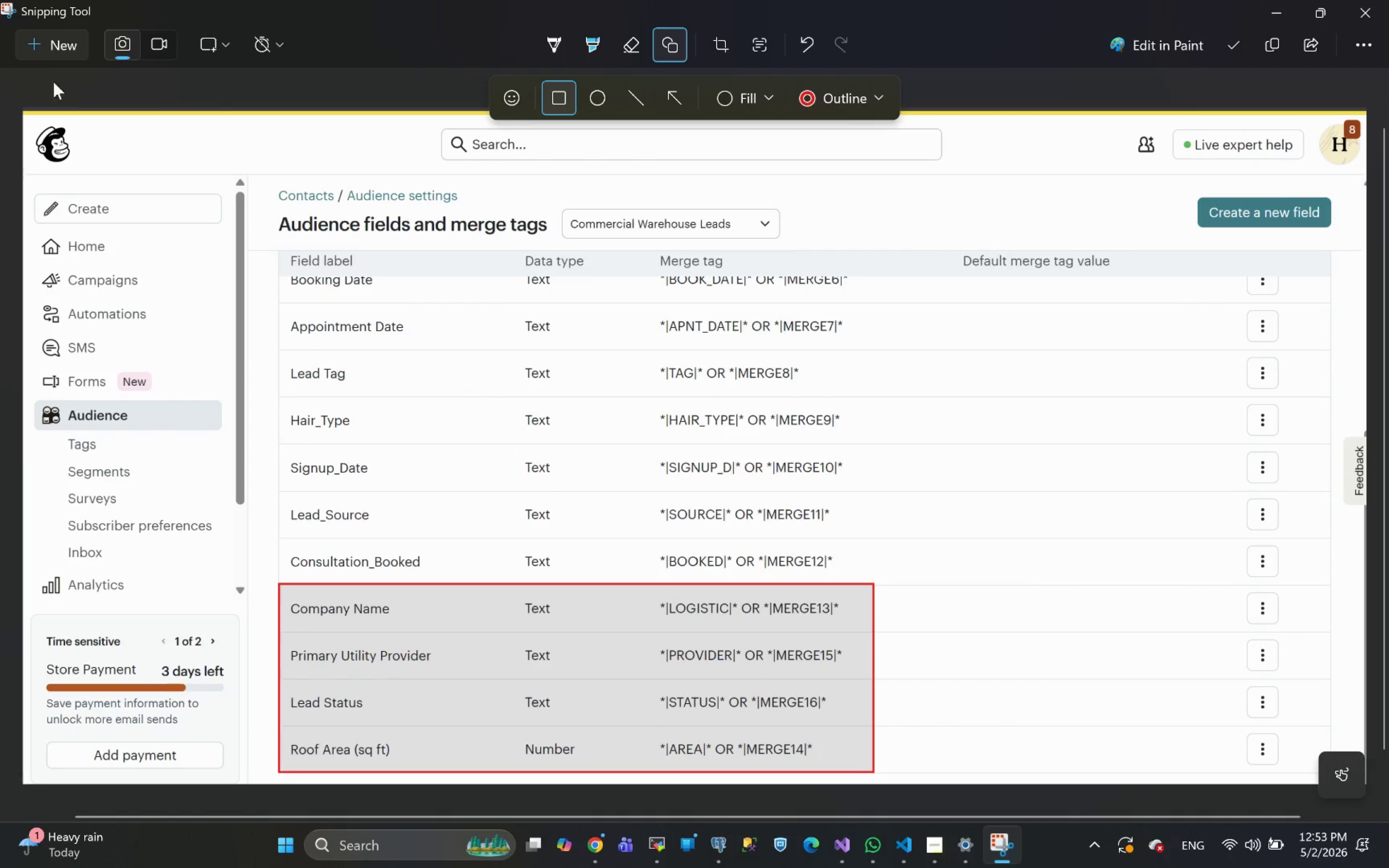 
left_click([45, 45])
 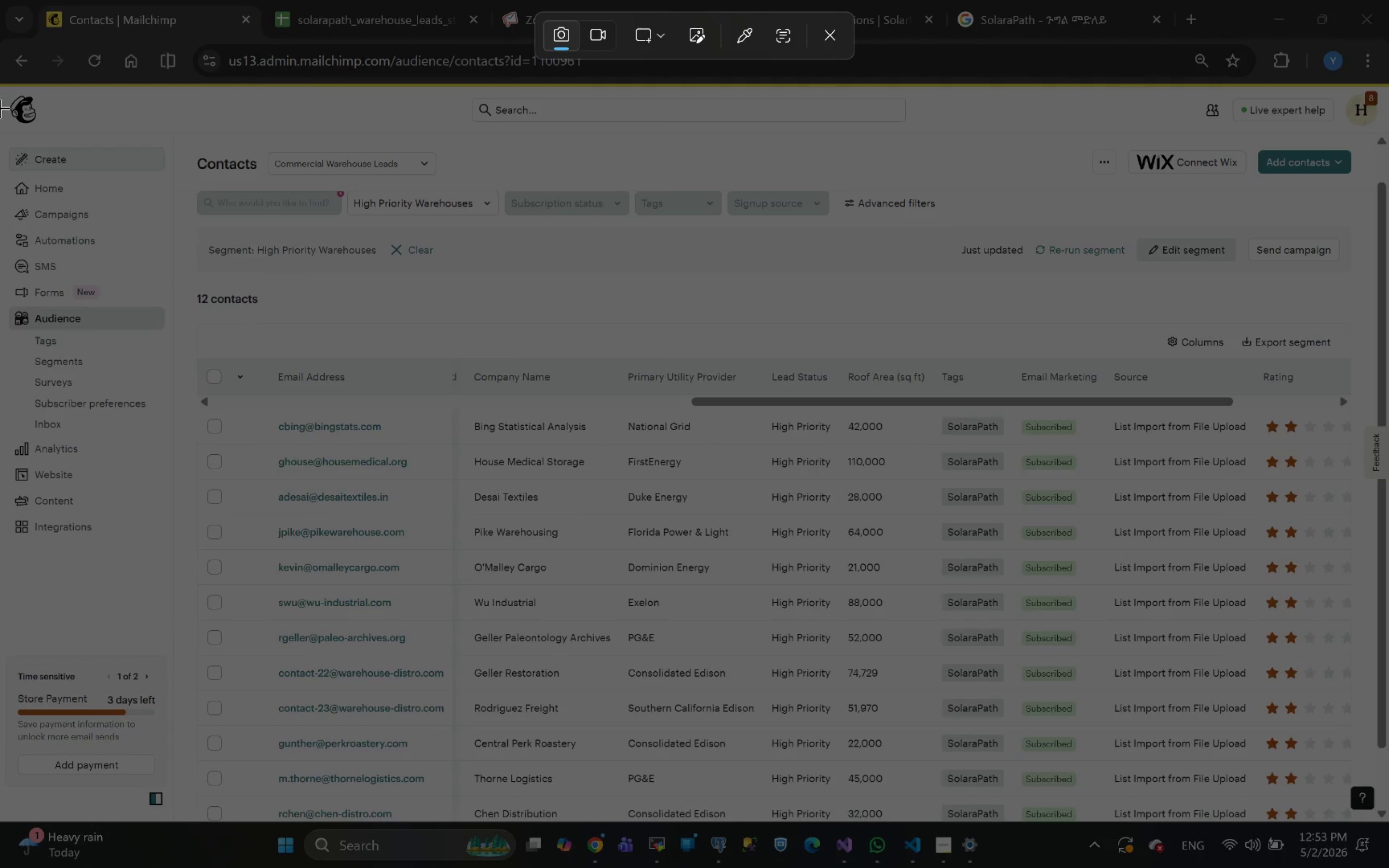 
left_click_drag(start_coordinate=[0, 86], to_coordinate=[1389, 824])
 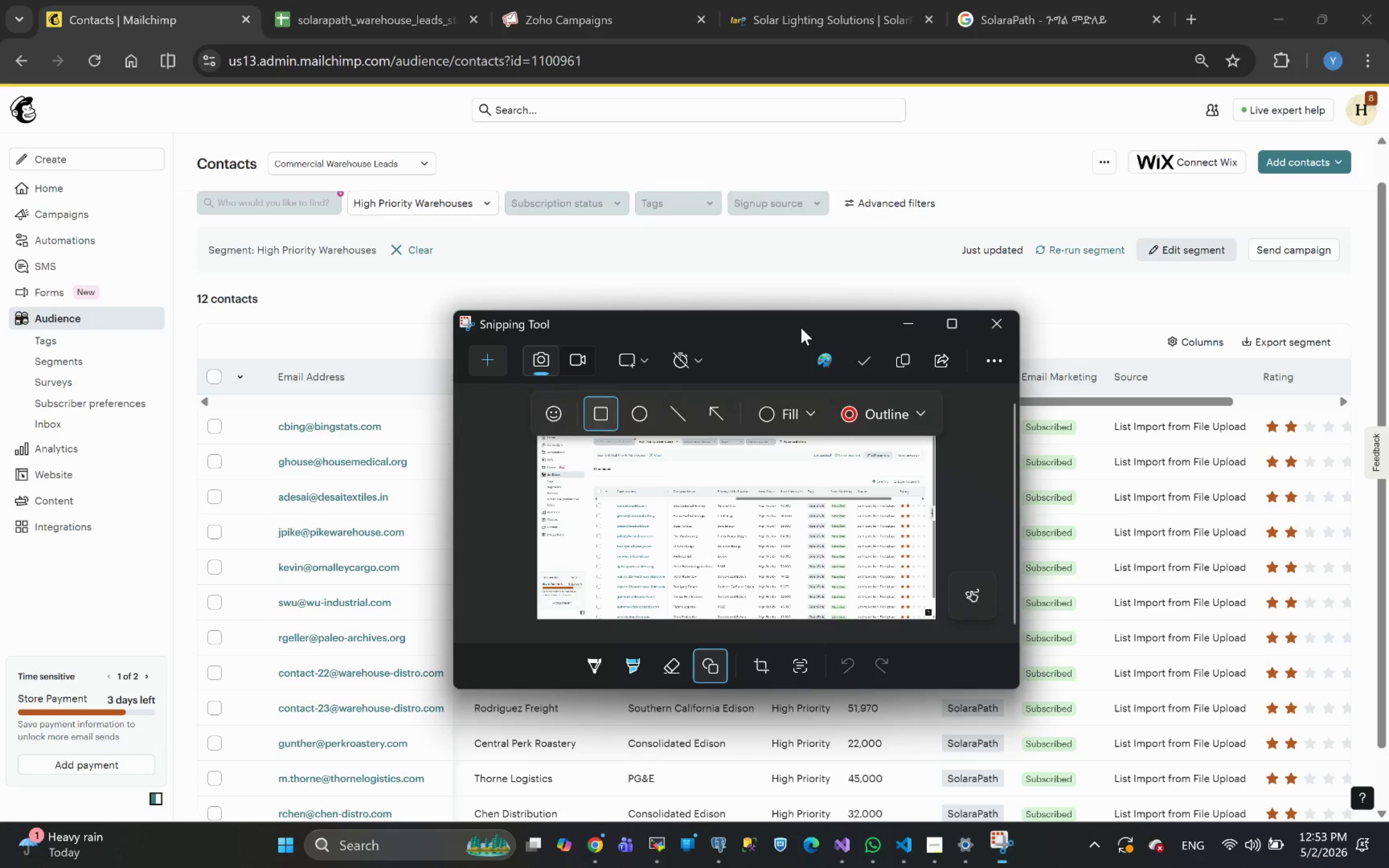 
left_click([957, 325])
 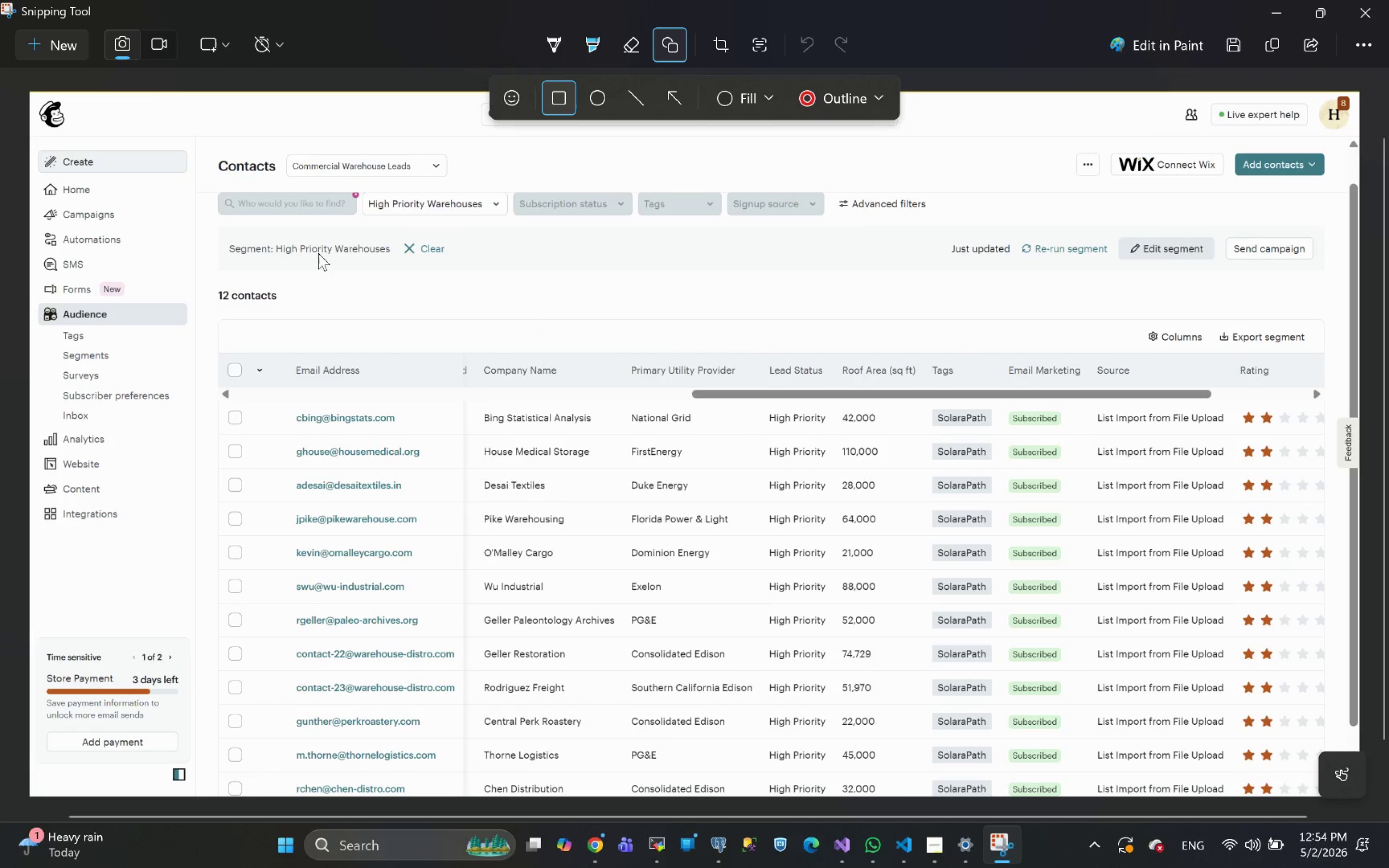 
wait(10.54)
 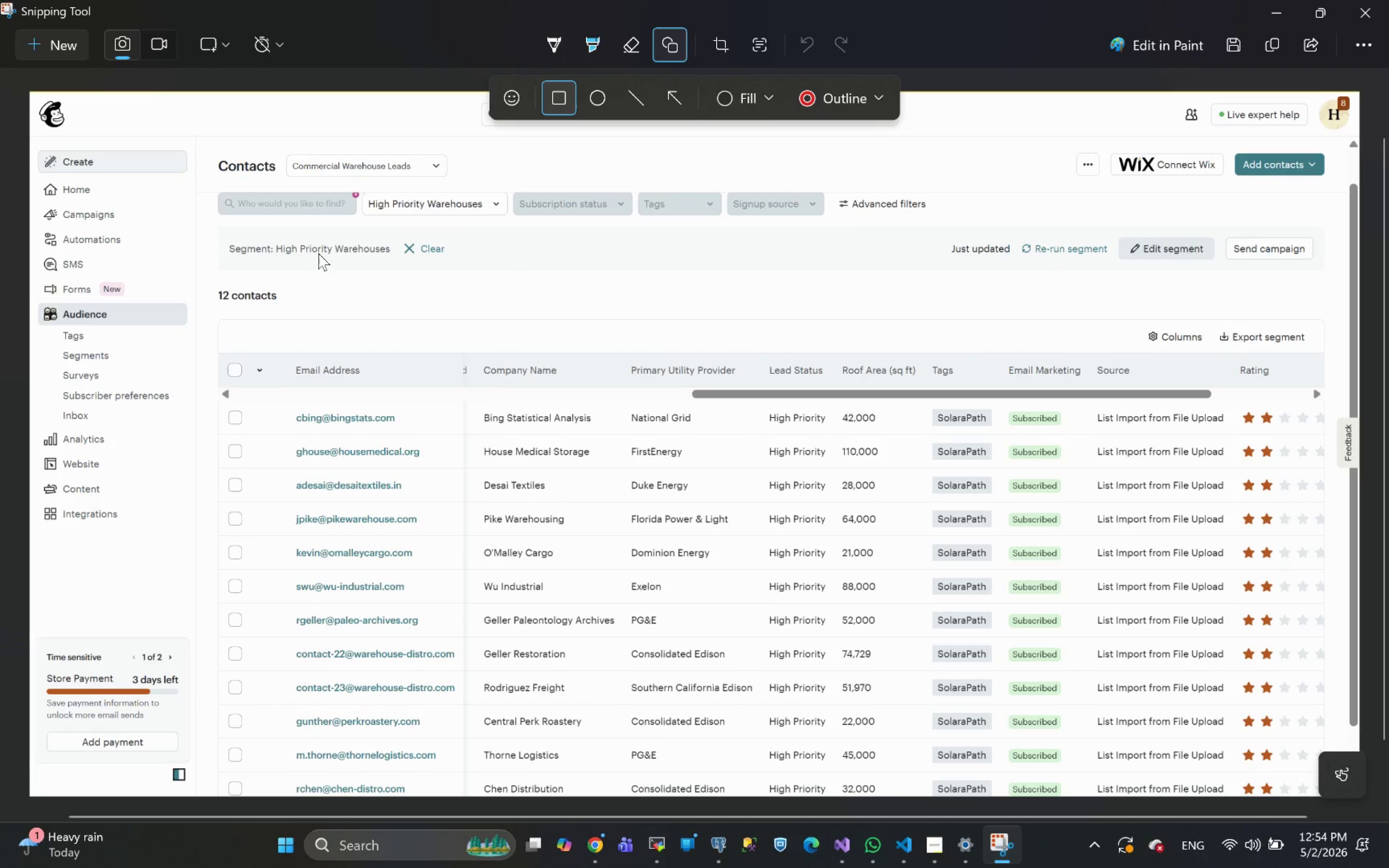 
left_click_drag(start_coordinate=[221, 234], to_coordinate=[457, 265])
 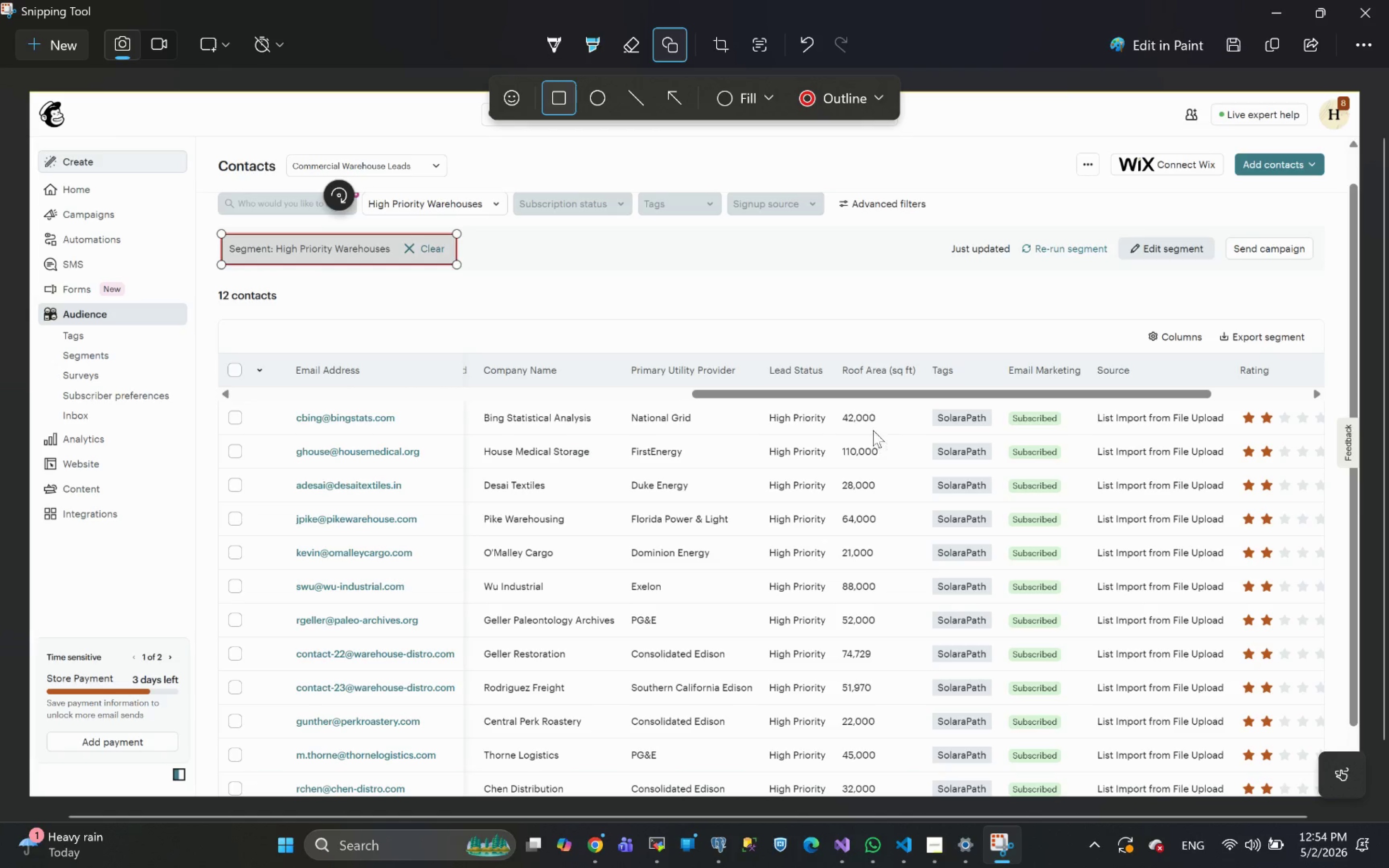 
wait(8.05)
 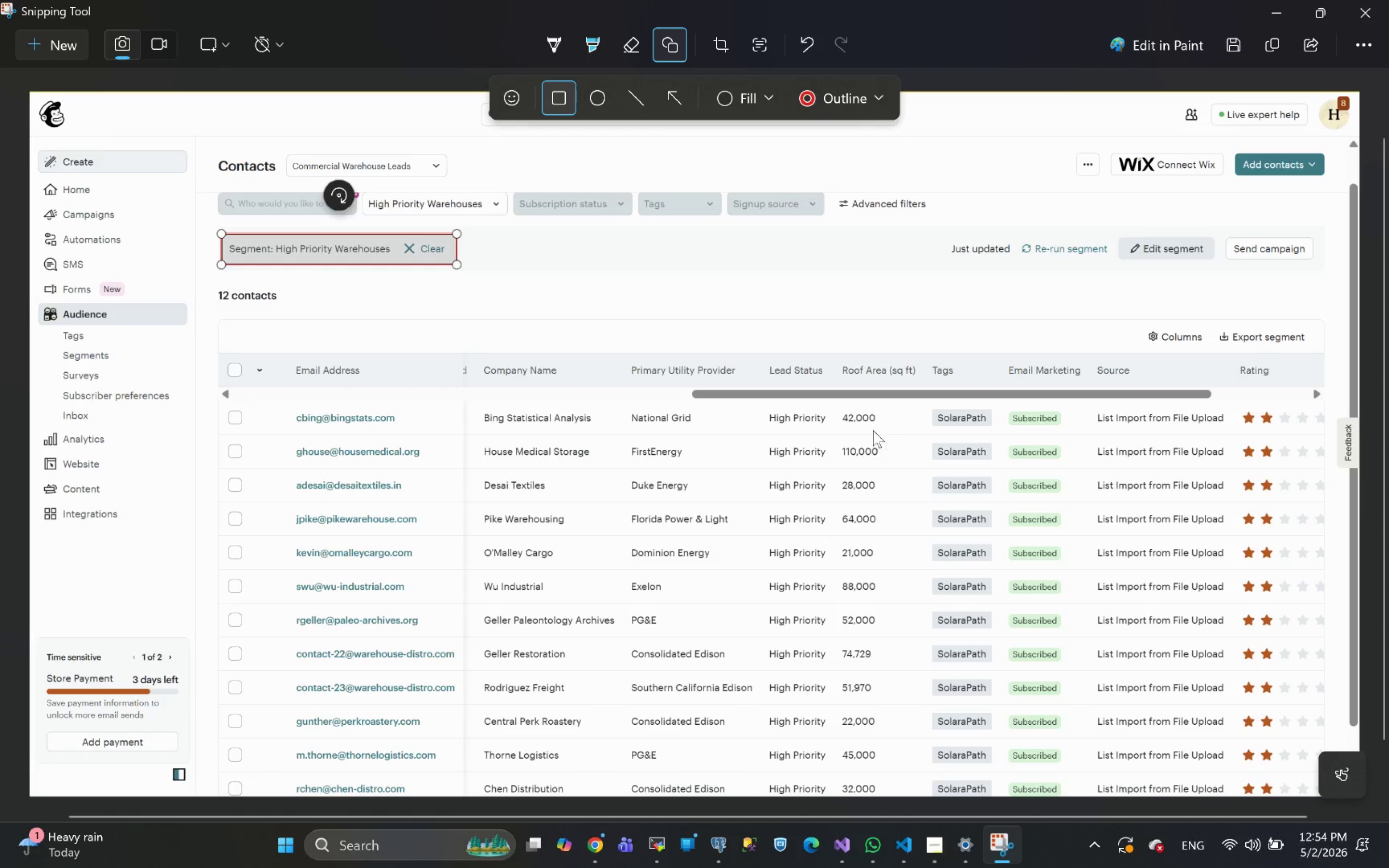 
left_click_drag(start_coordinate=[828, 353], to_coordinate=[775, 580])
 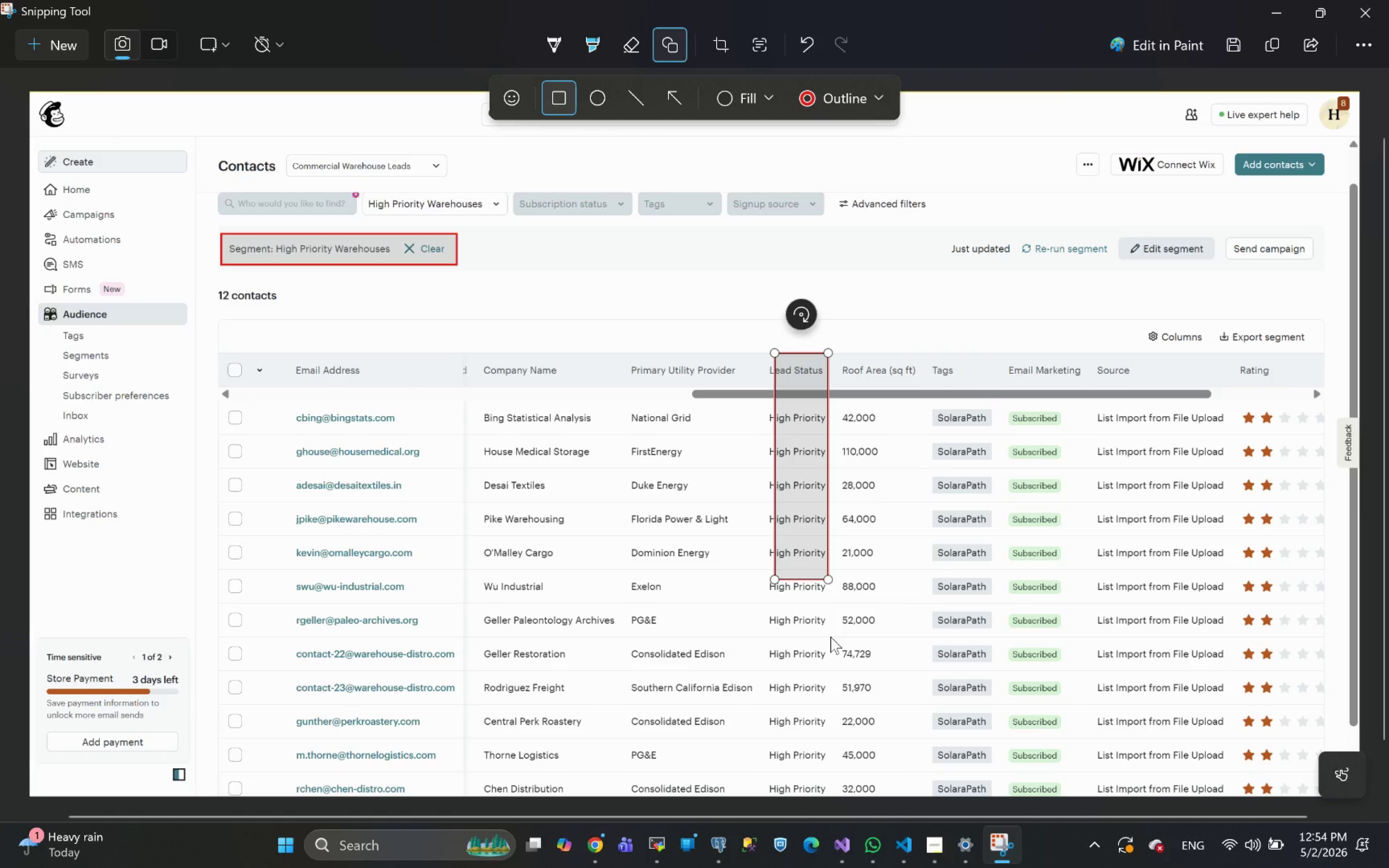 
key(Control+Z)
 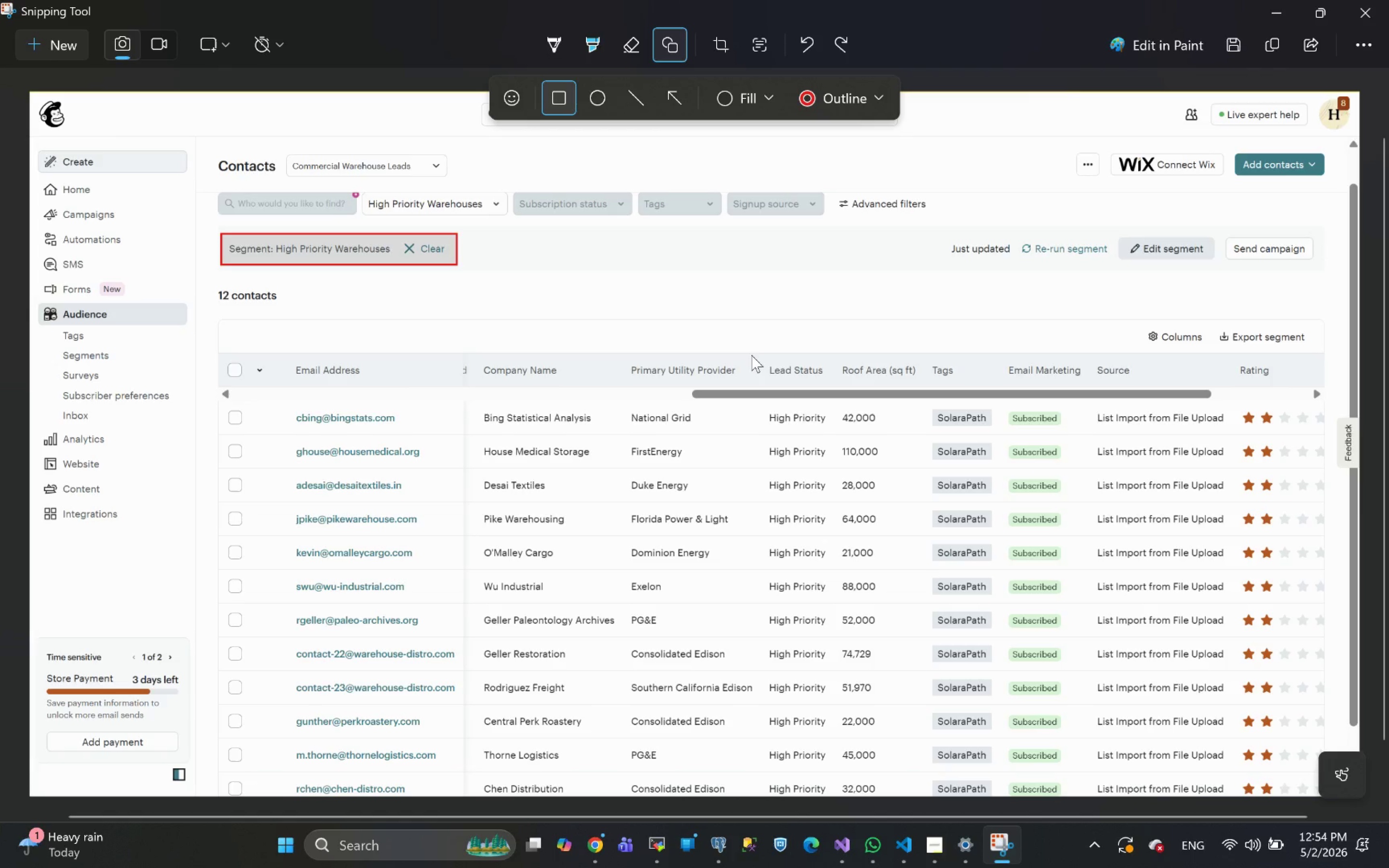 
left_click_drag(start_coordinate=[751, 353], to_coordinate=[927, 826])
 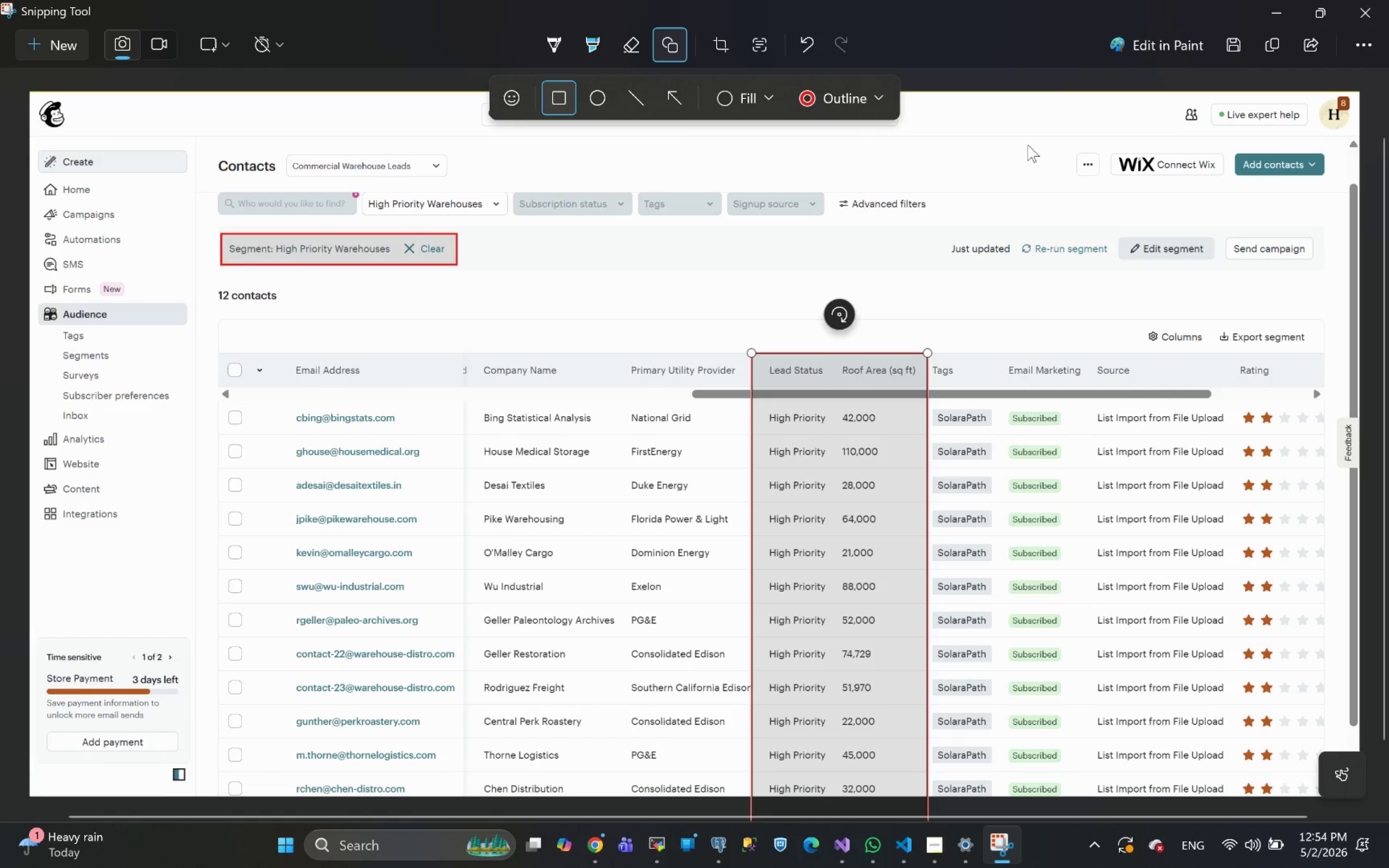 
left_click([1040, 140])
 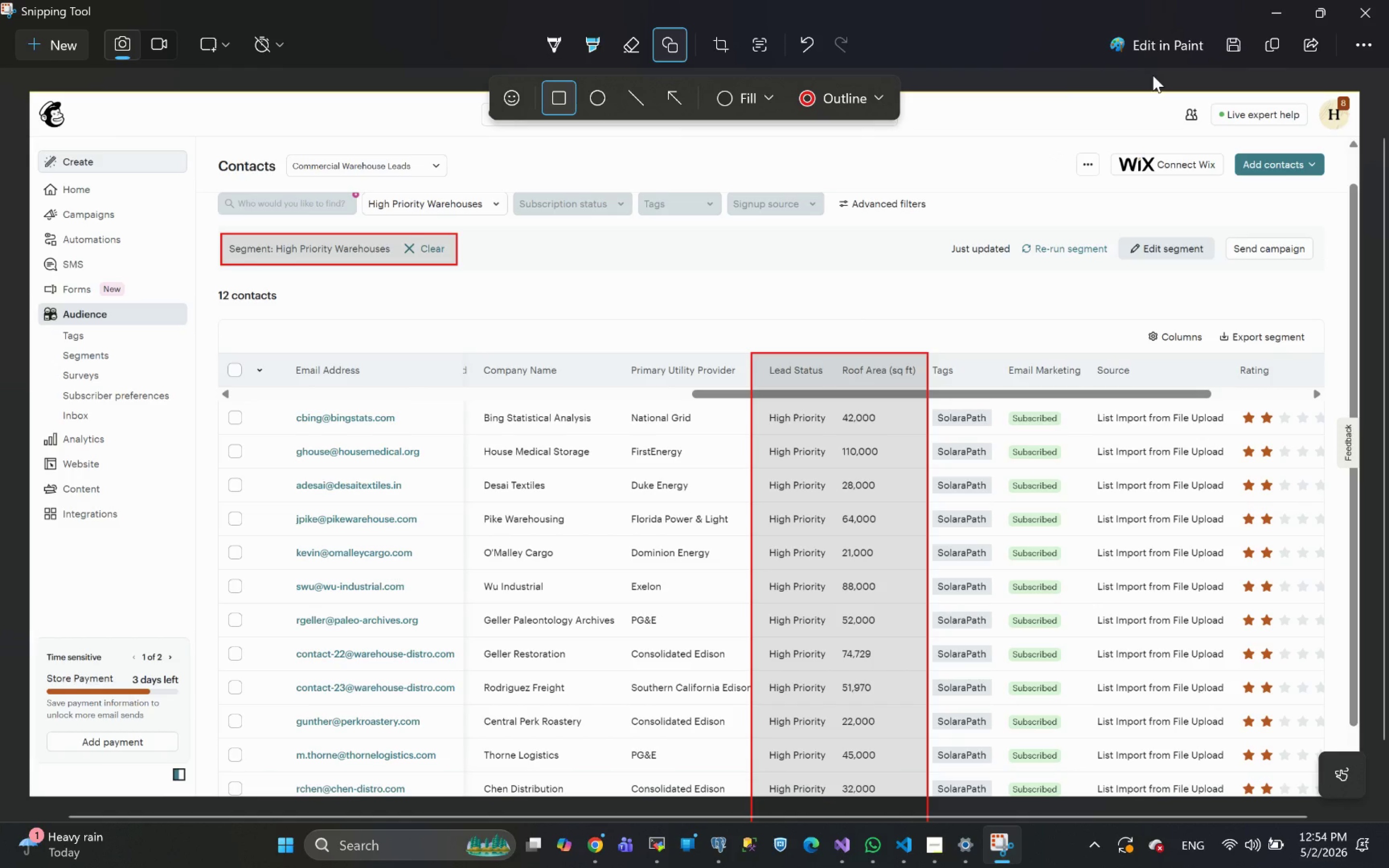 
left_click([1228, 40])
 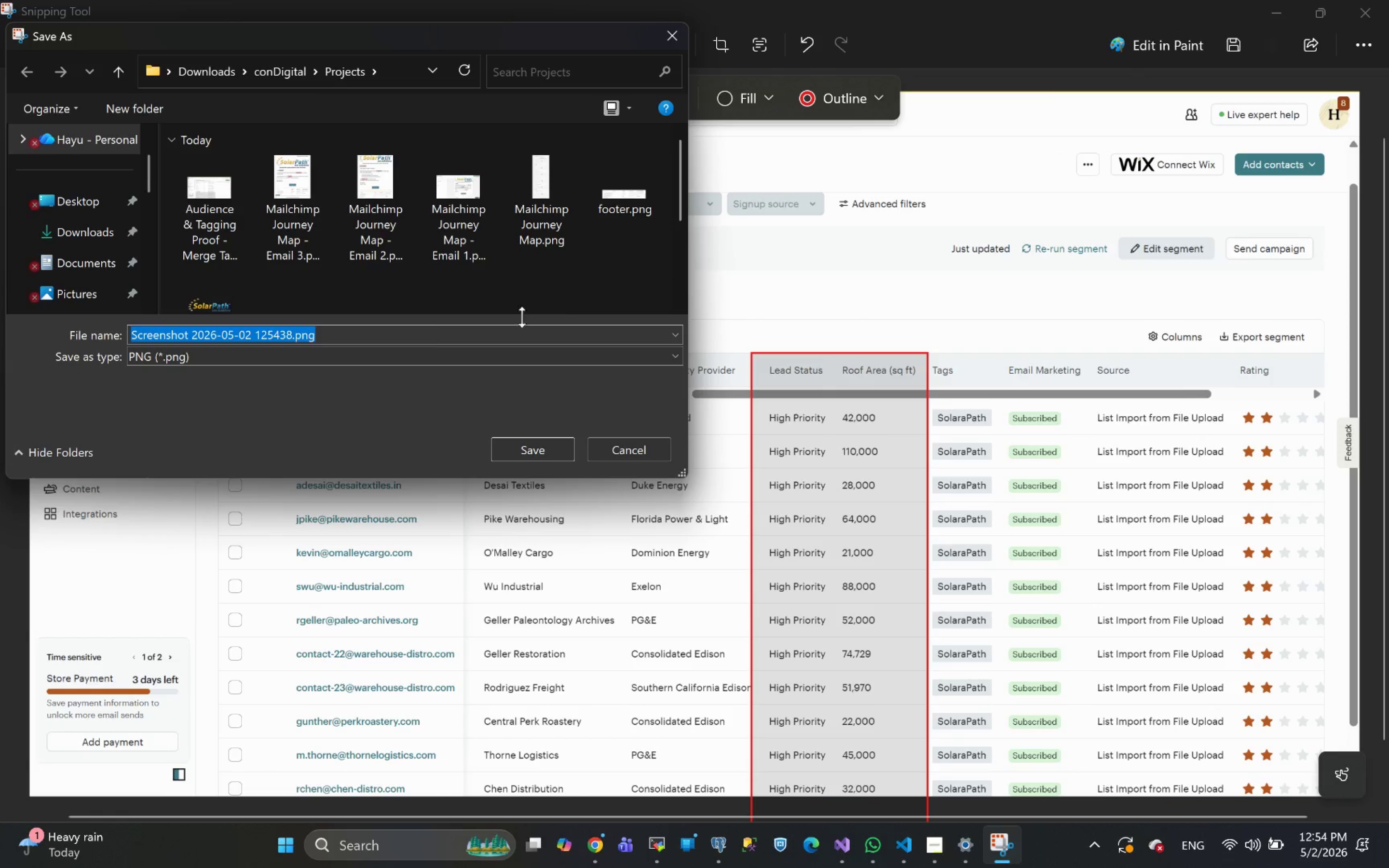 
key(Meta+MetaLeft)
 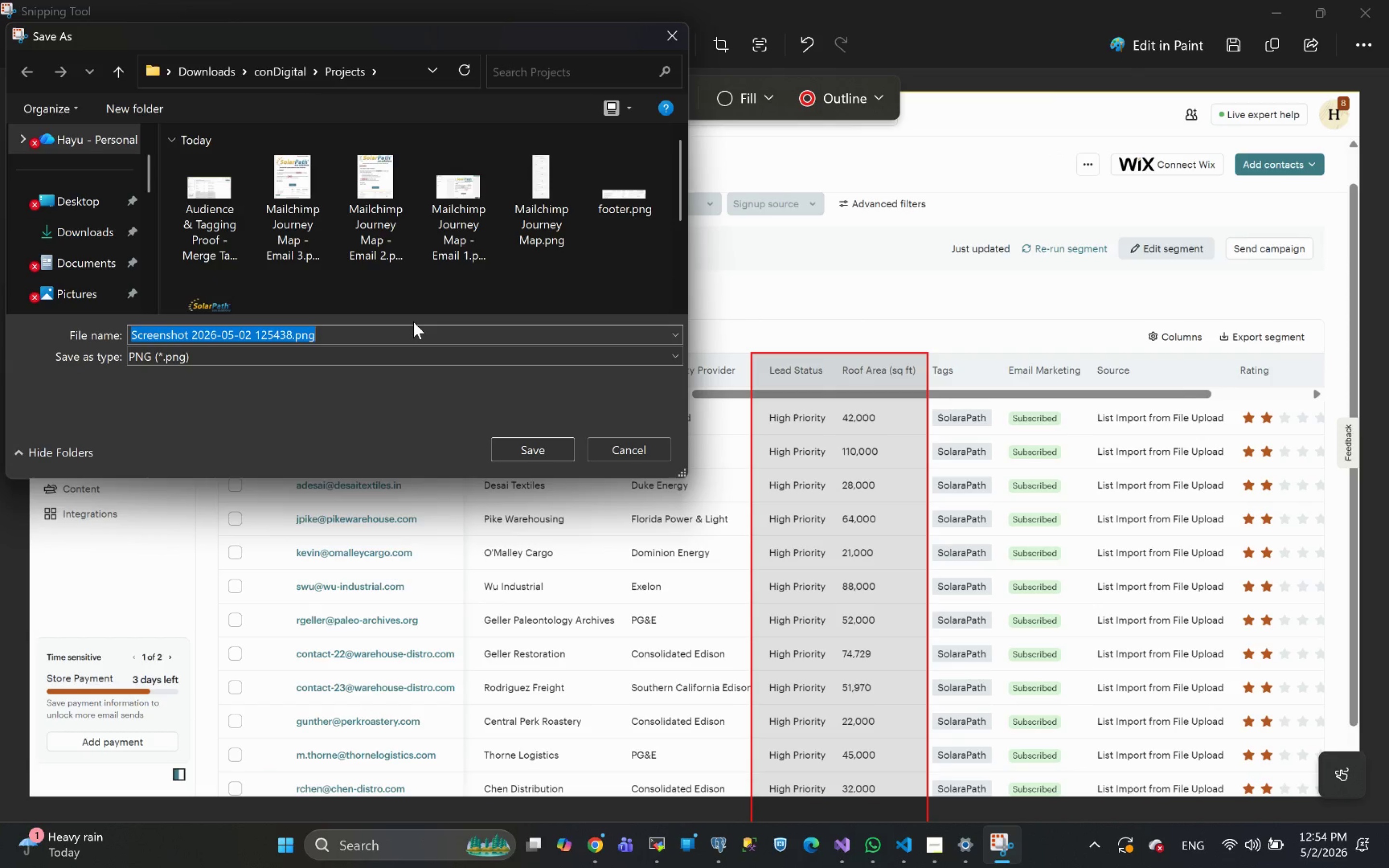 
key(Meta+V)
 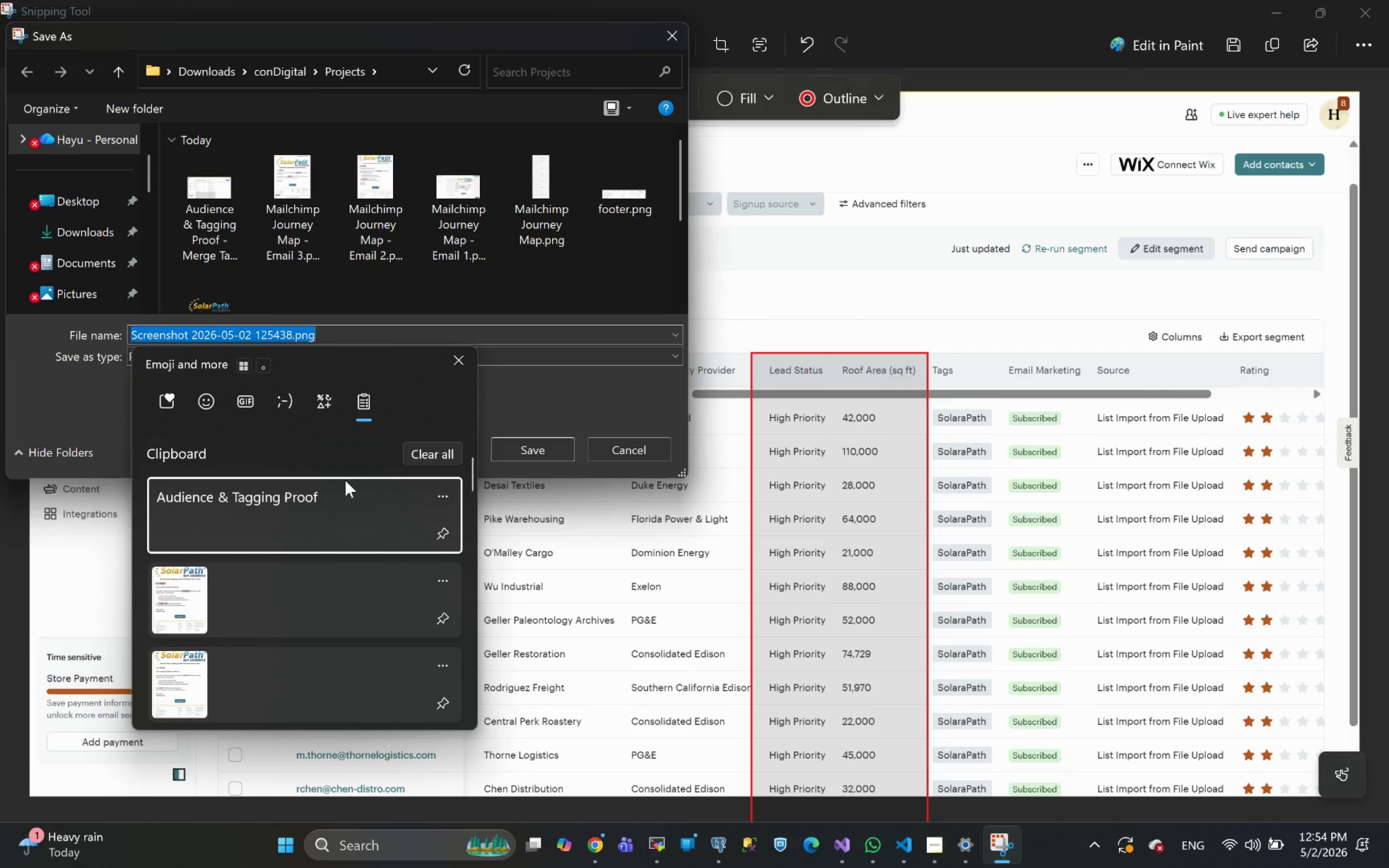 
left_click([316, 517])
 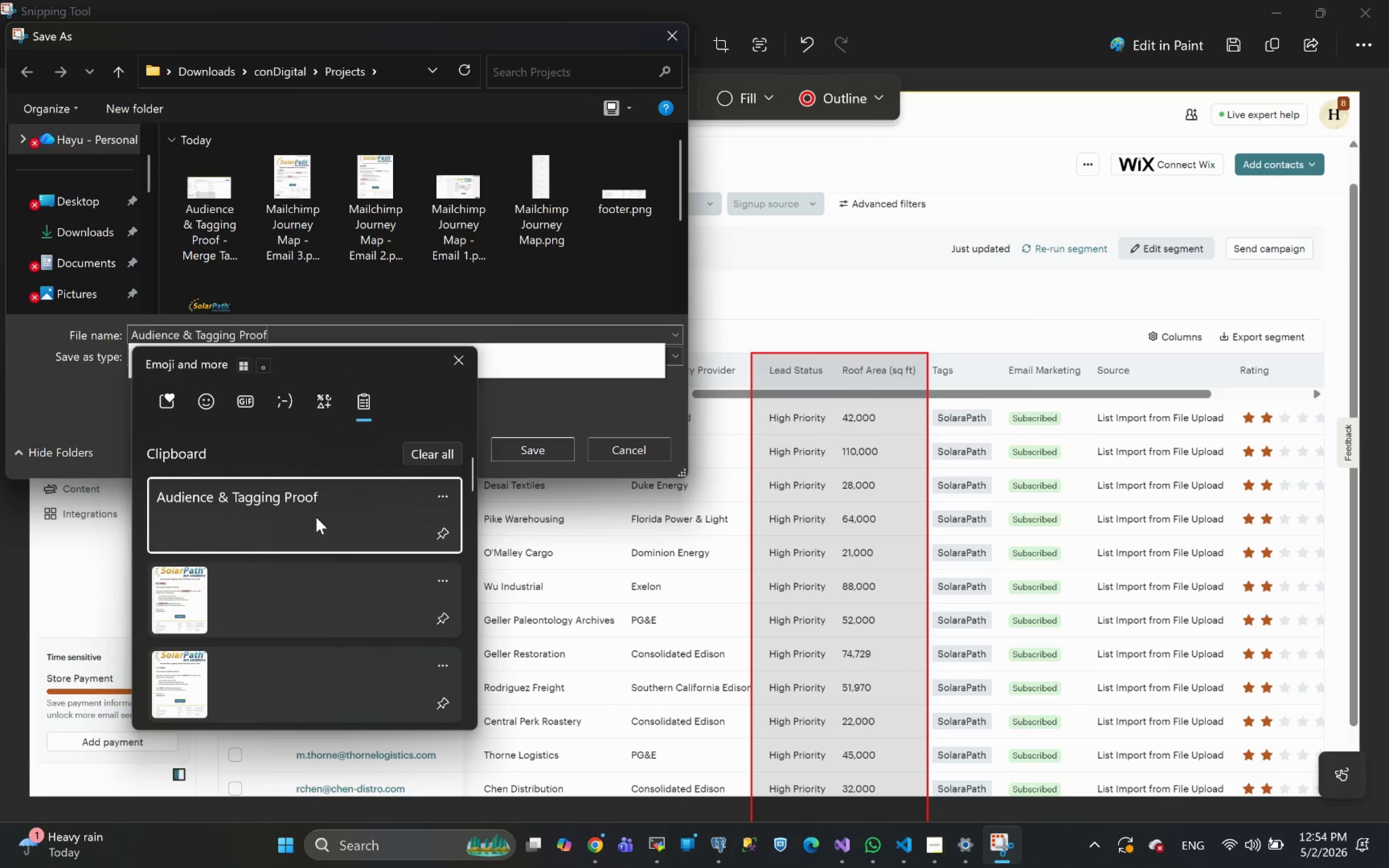 
key(Control+ControlLeft)
 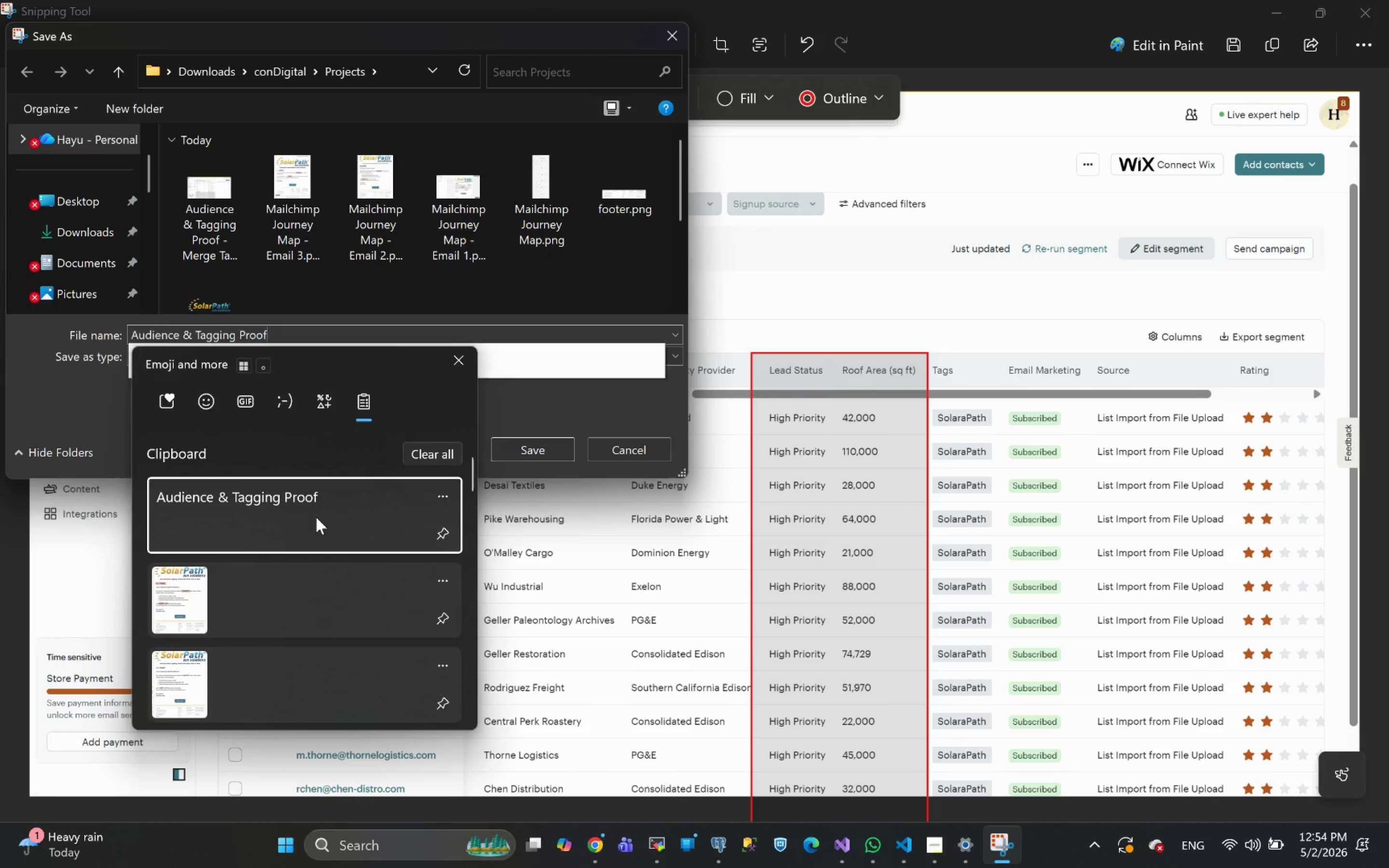 
key(Control+V)
 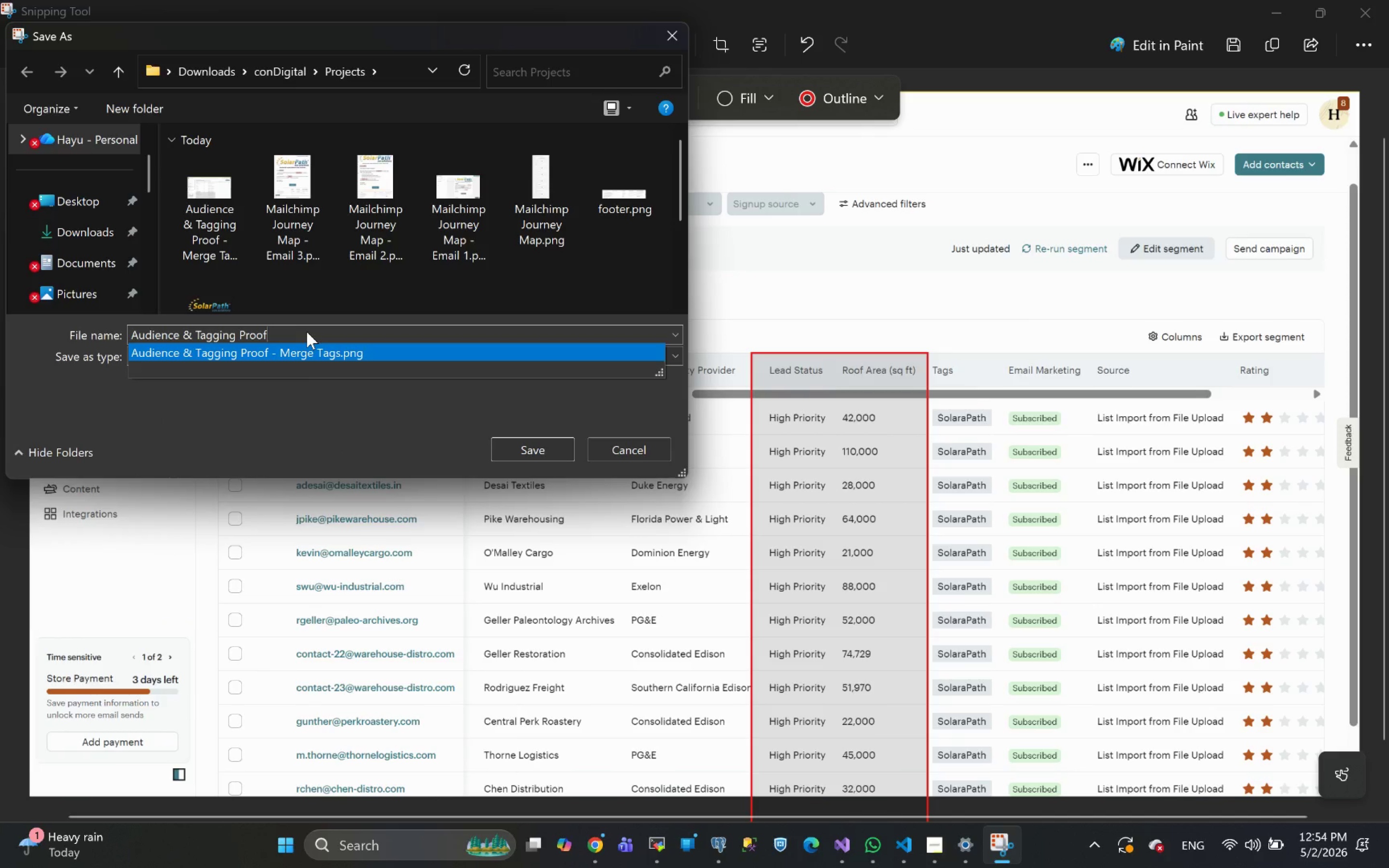 
type( - Segment)
 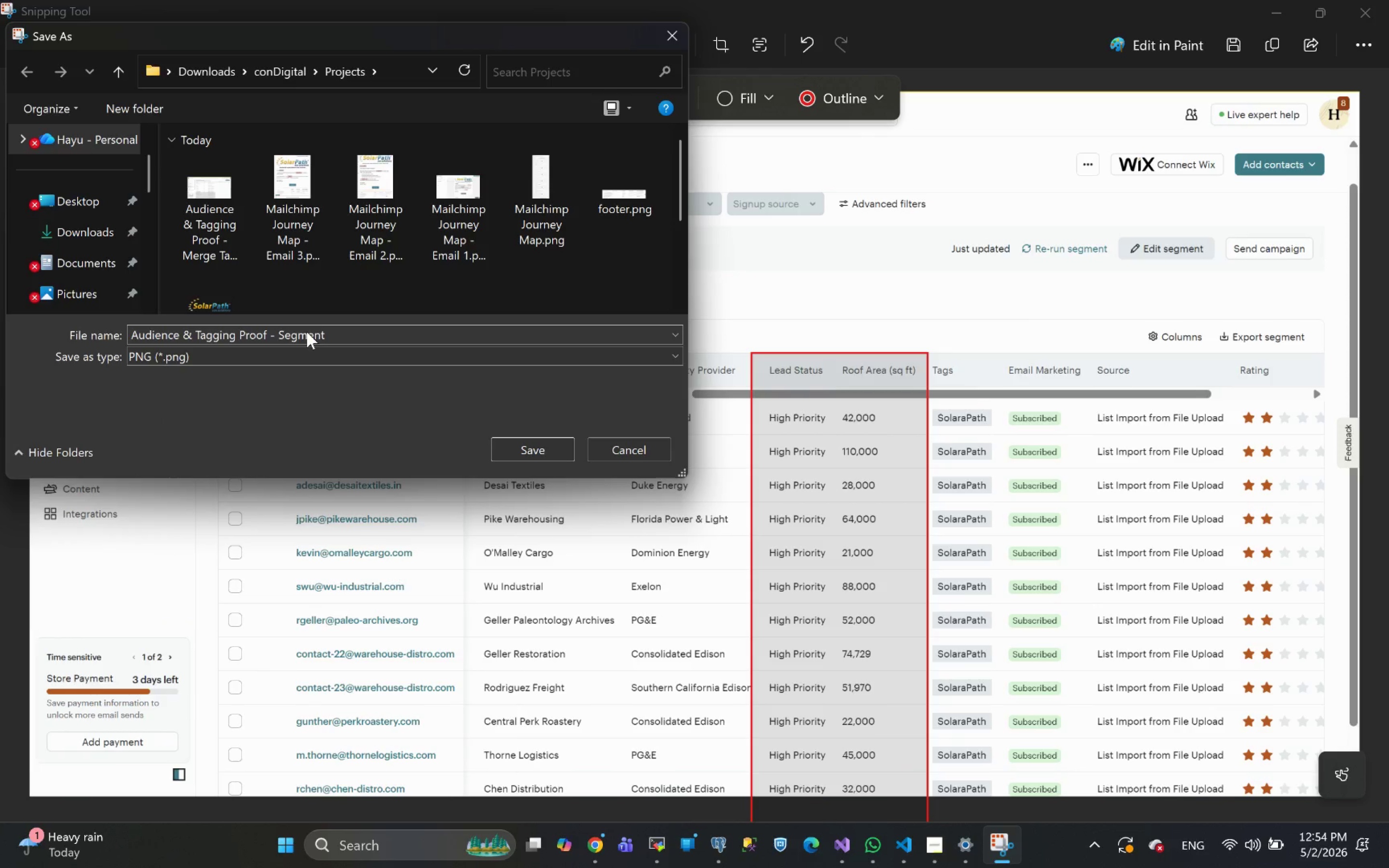 
left_click([532, 450])
 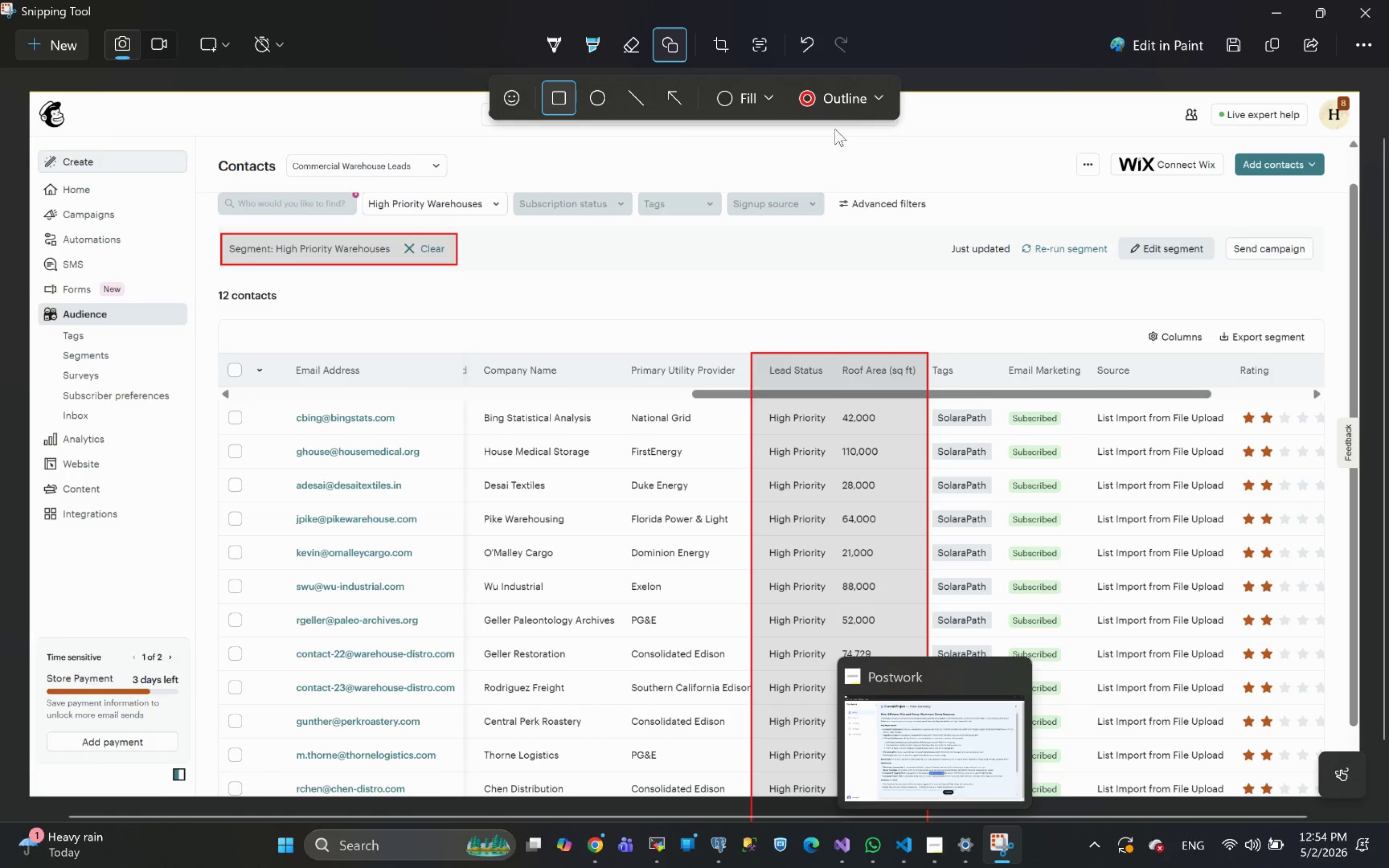 
left_click([1273, 5])
 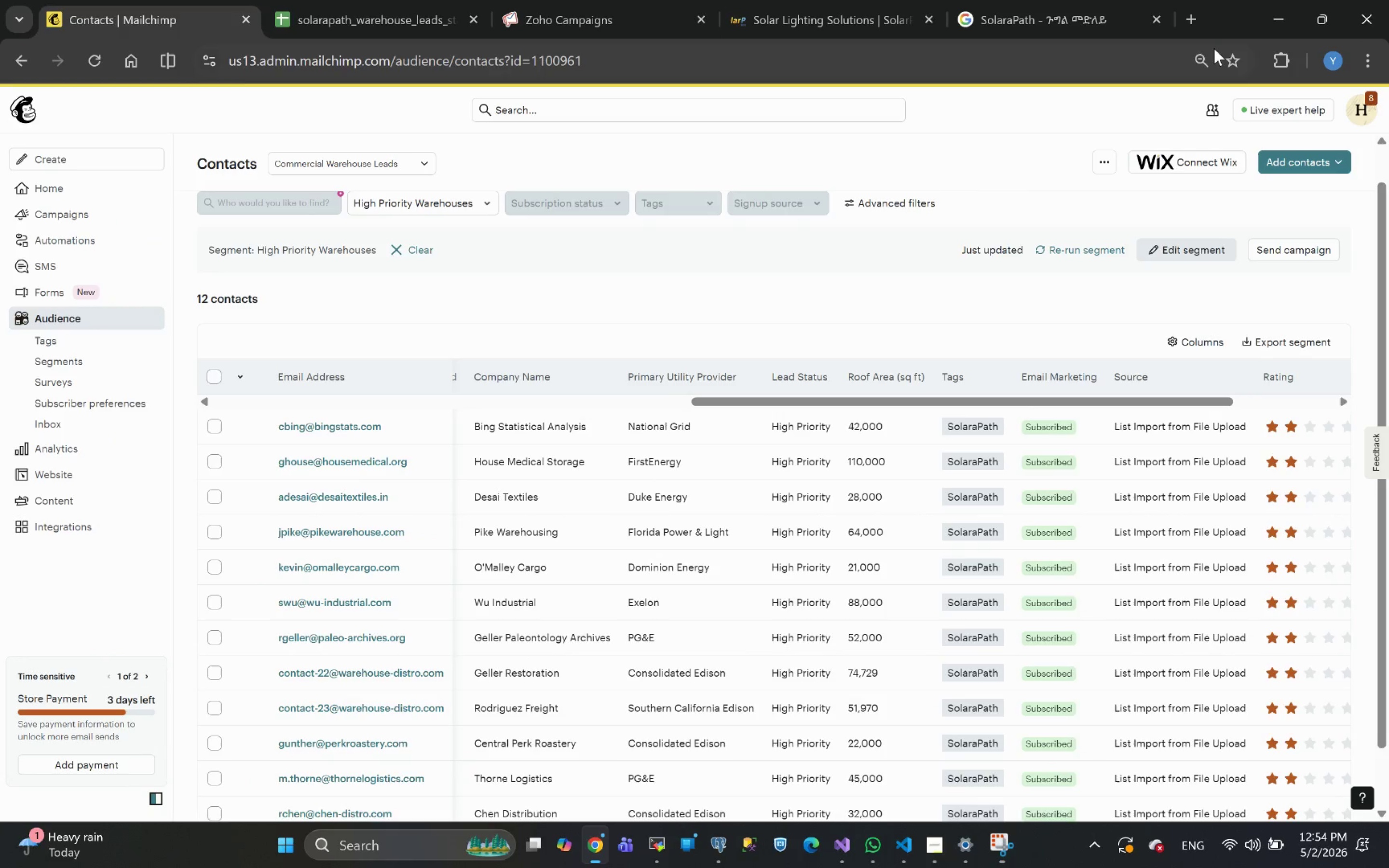 
left_click([1199, 52])
 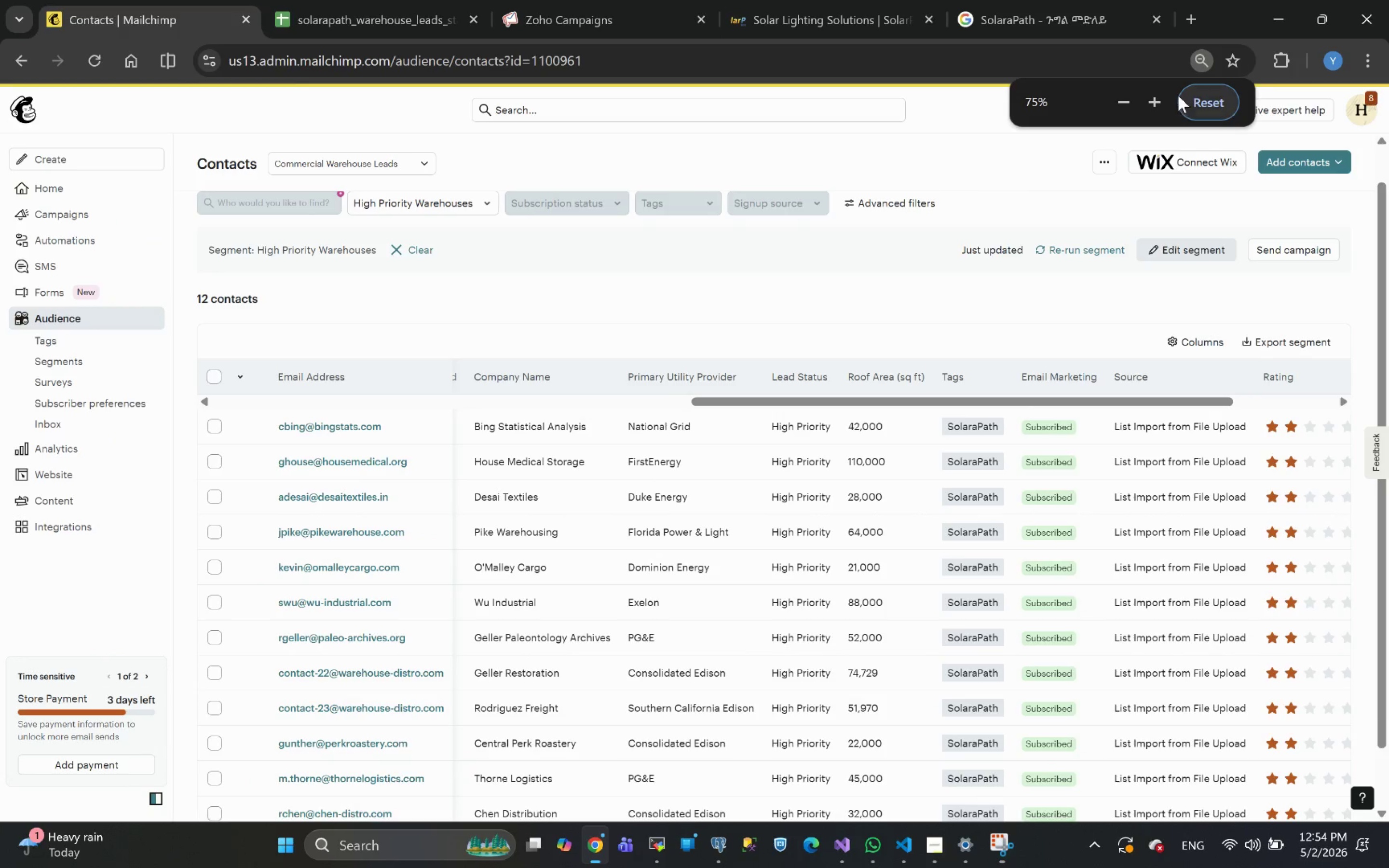 
left_click([1209, 100])
 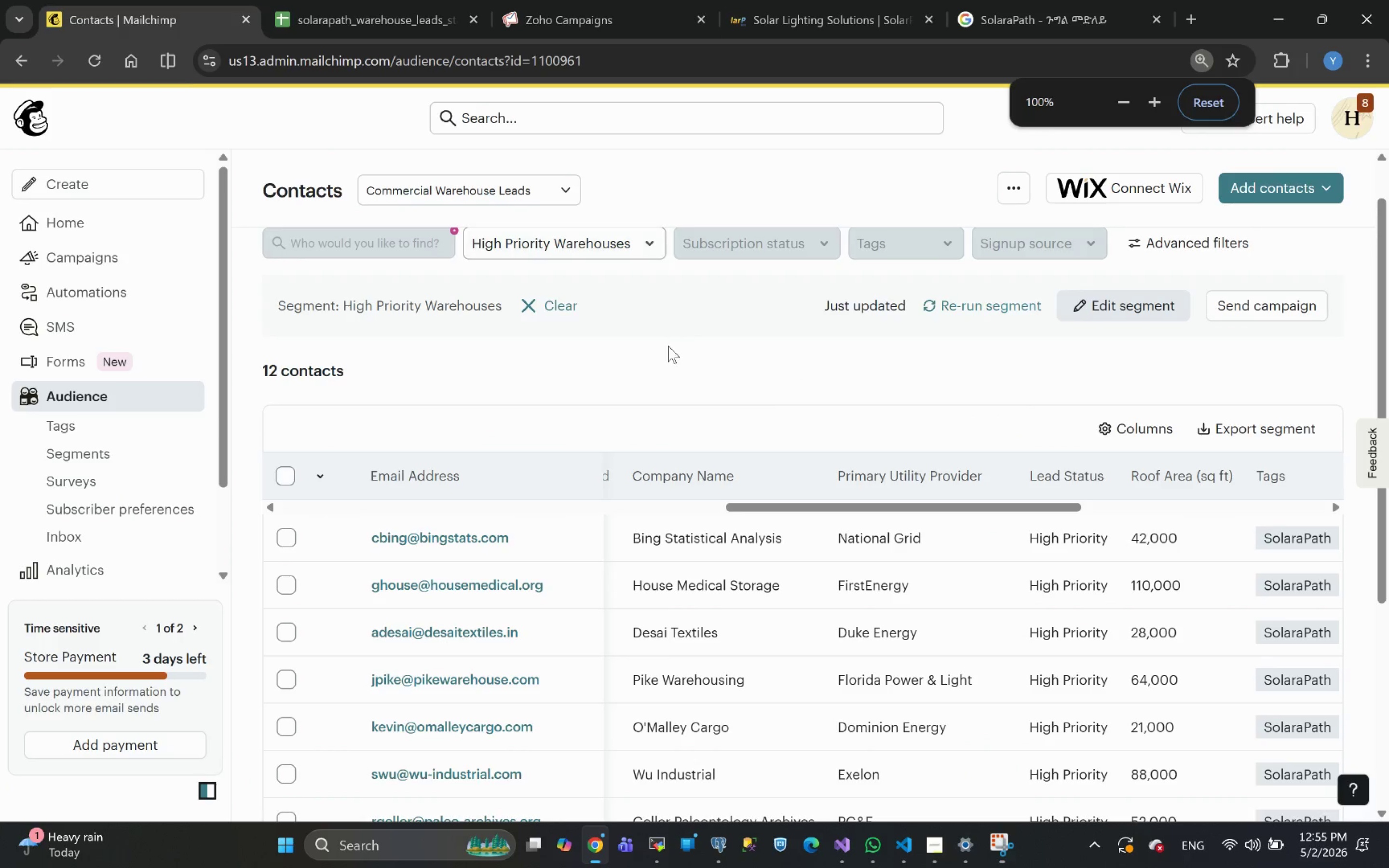 
left_click([657, 372])
 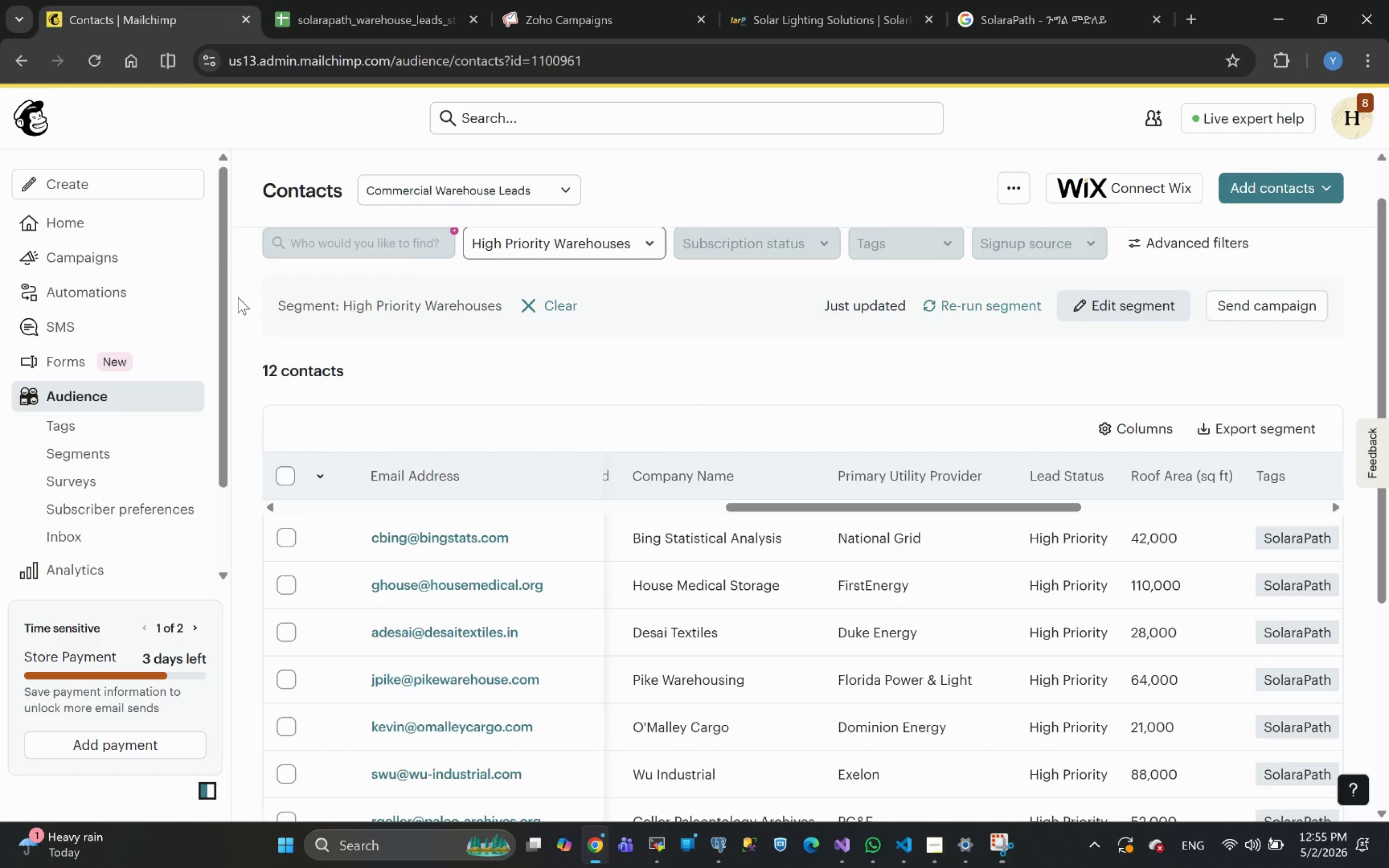 
left_click([89, 287])
 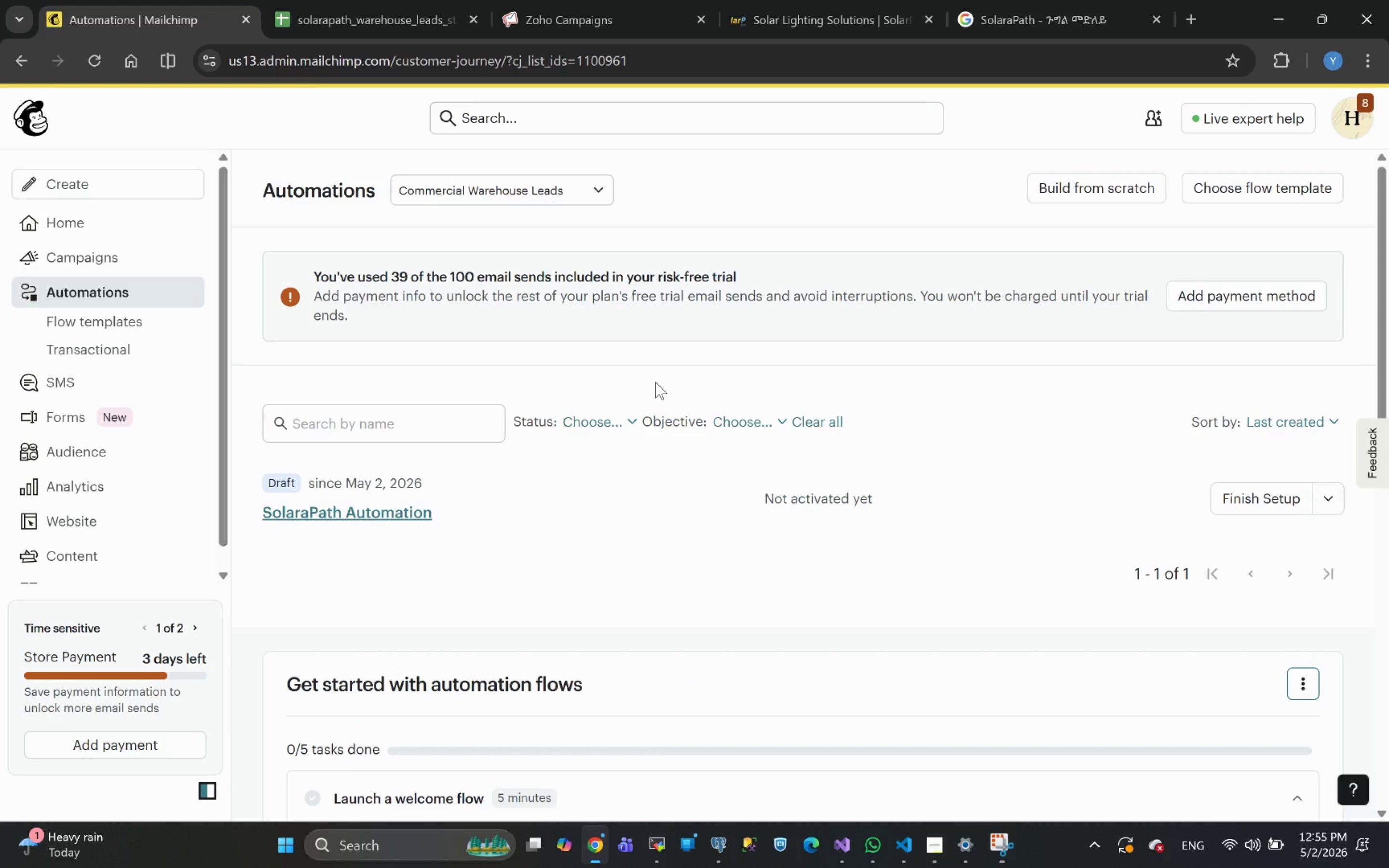 
wait(5.73)
 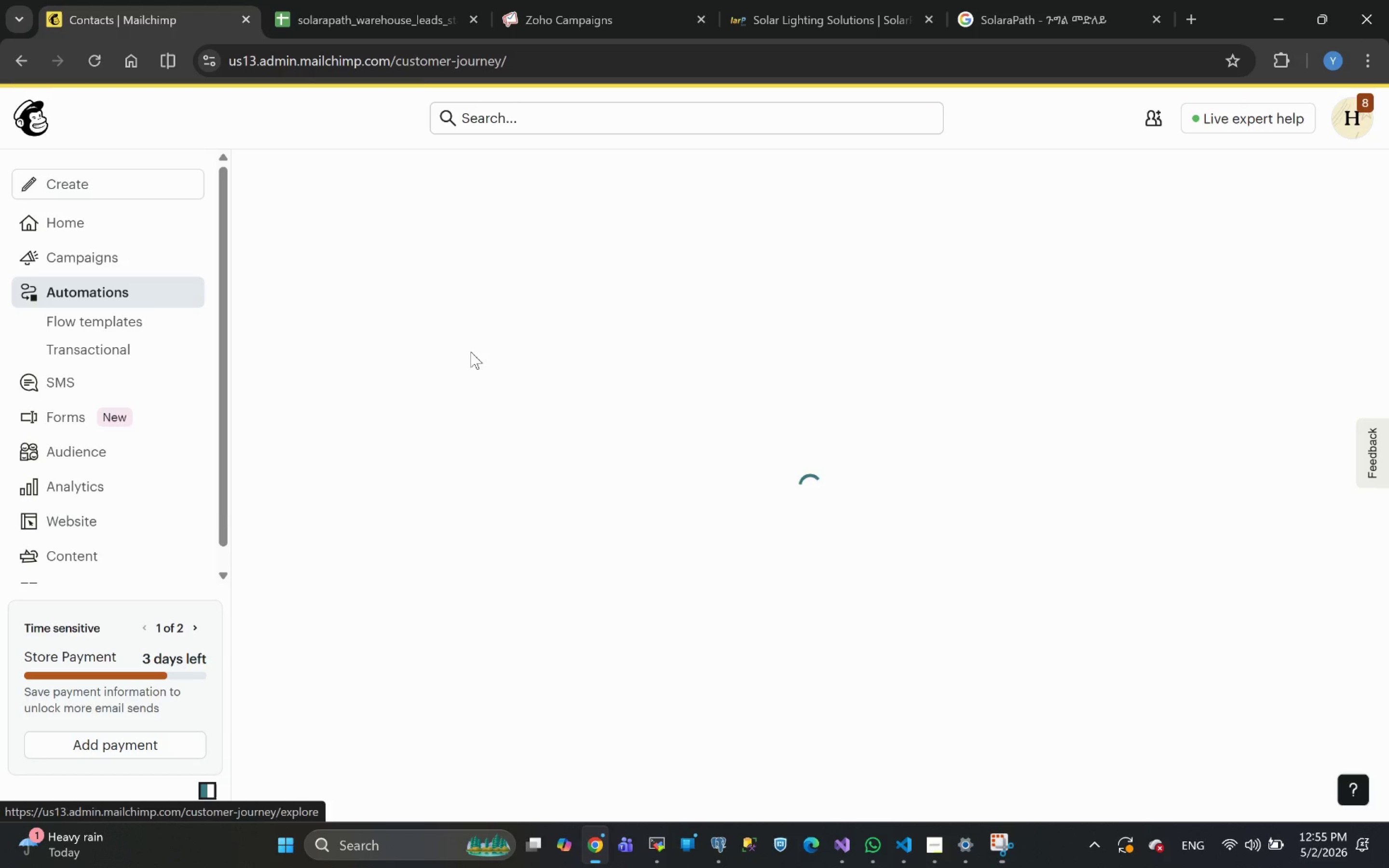 
left_click([356, 514])
 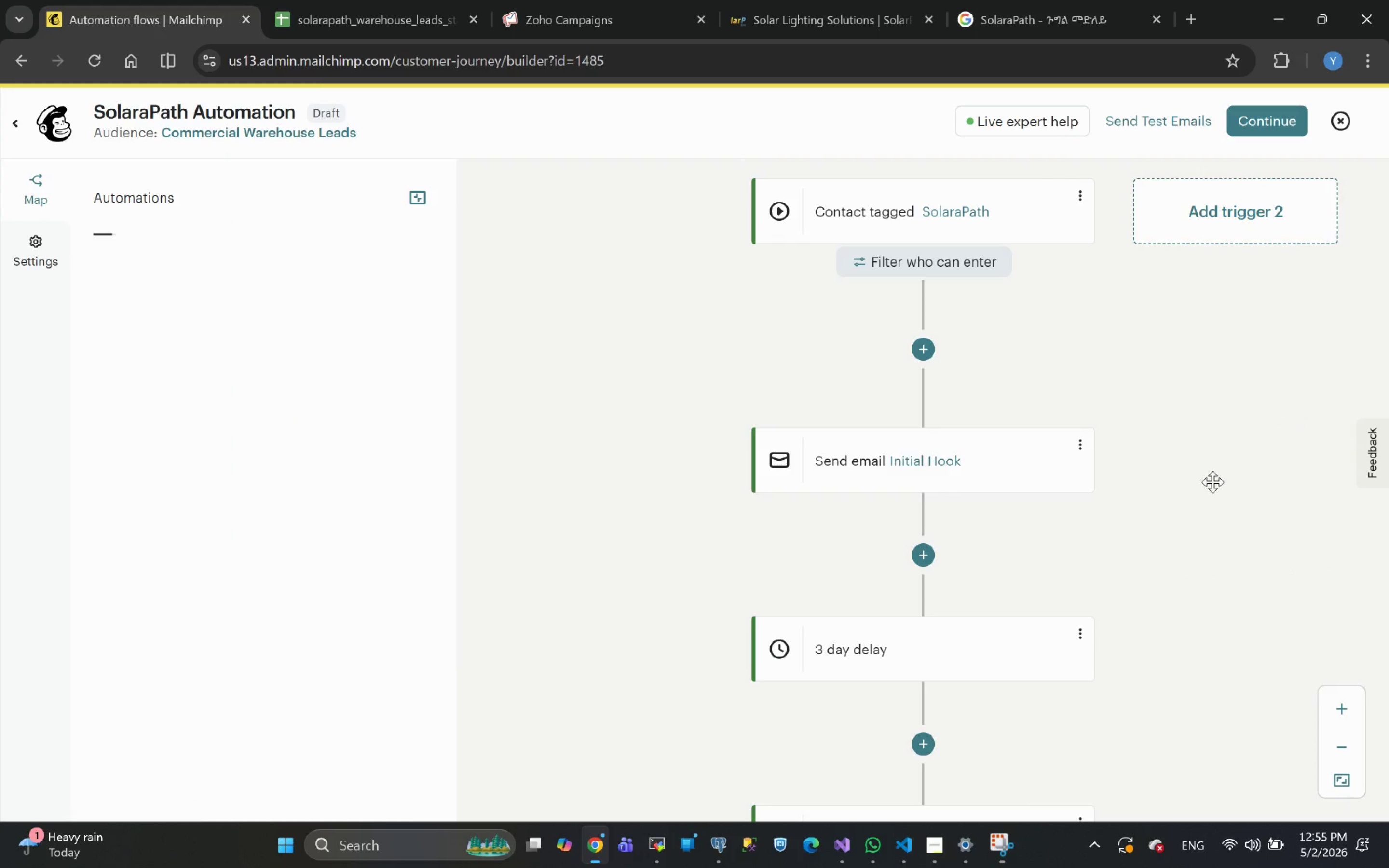 
left_click([1261, 127])
 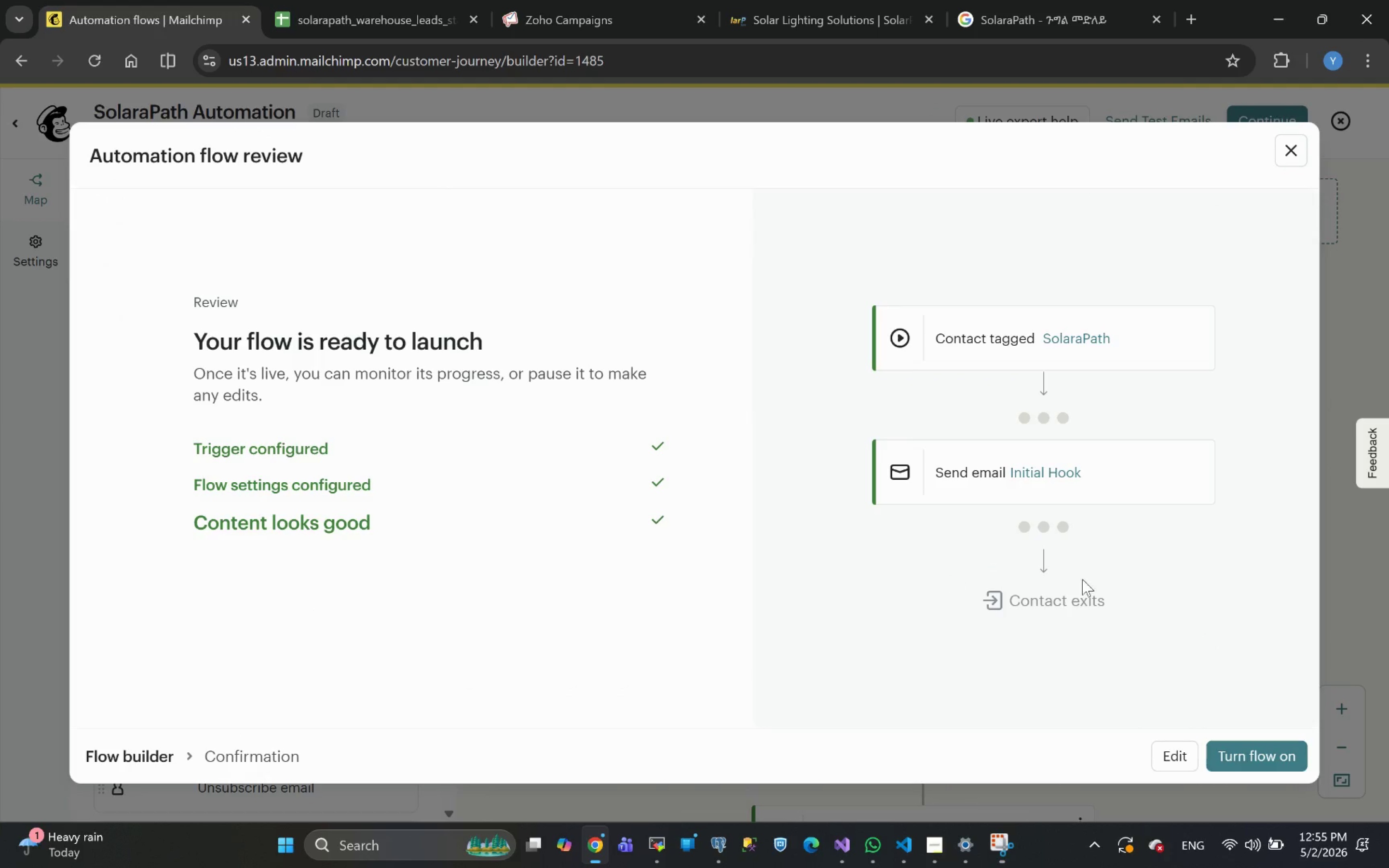 
wait(5.56)
 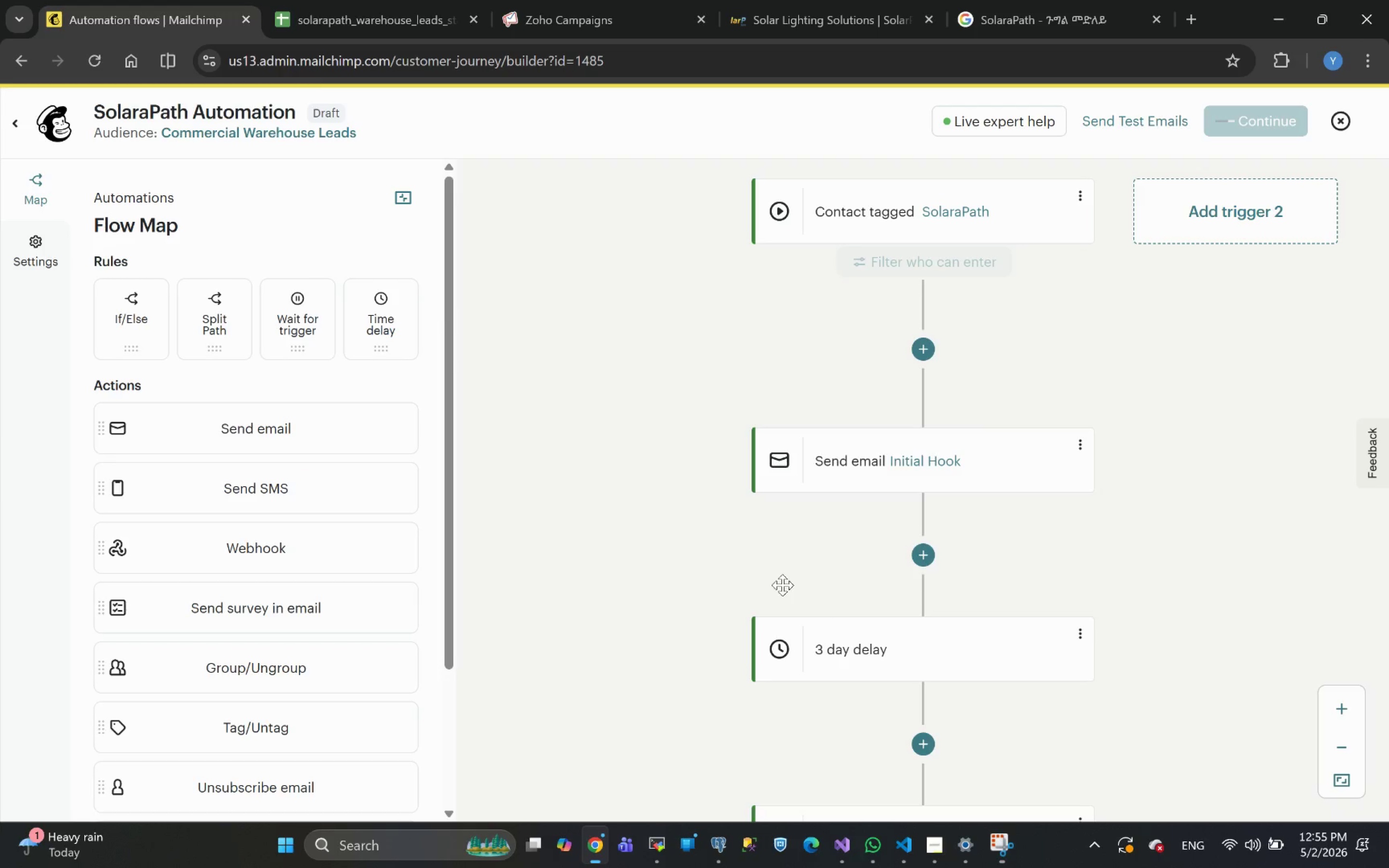 
left_click([1263, 757])
 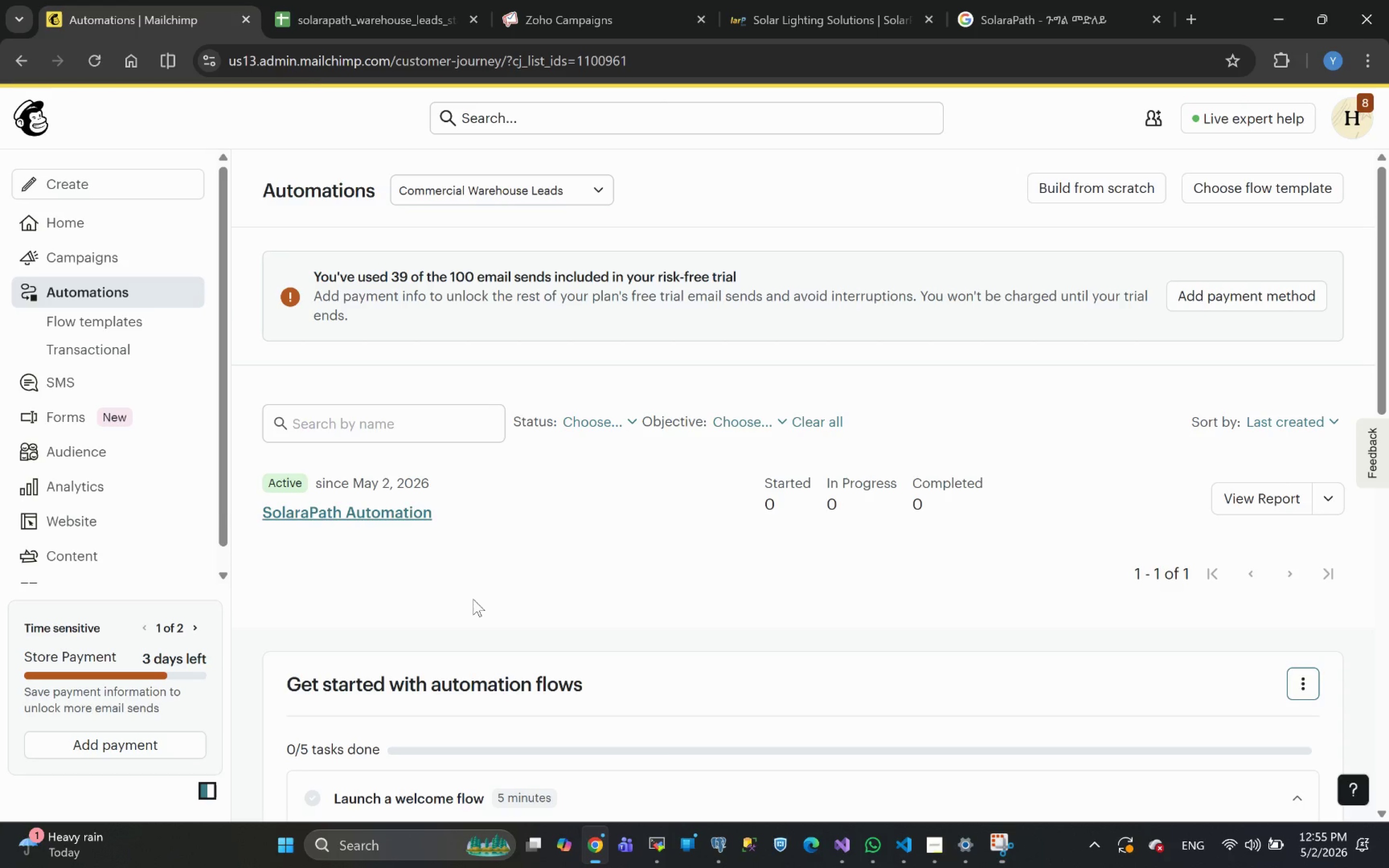 
wait(25.71)
 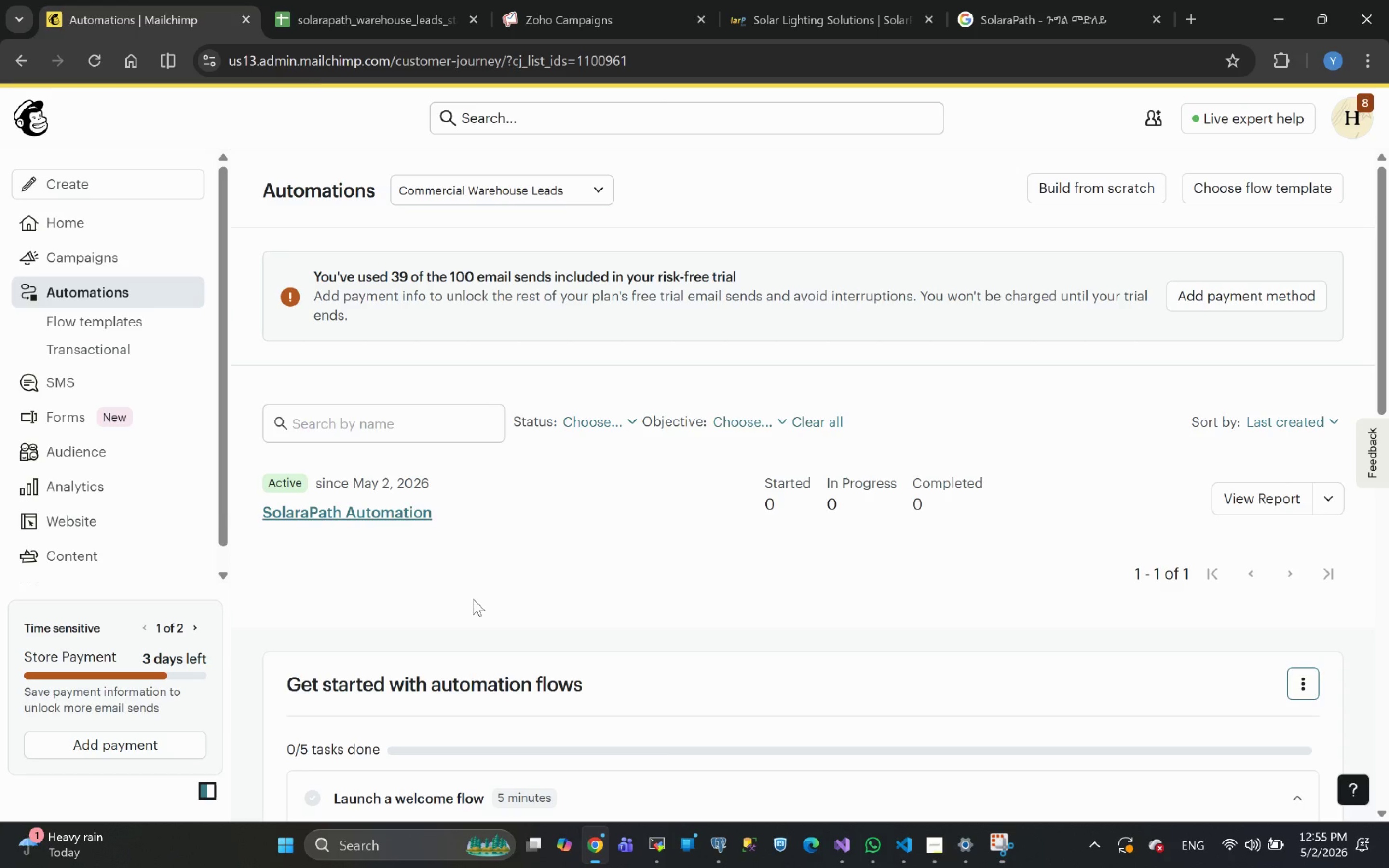 
left_click([1275, 503])
 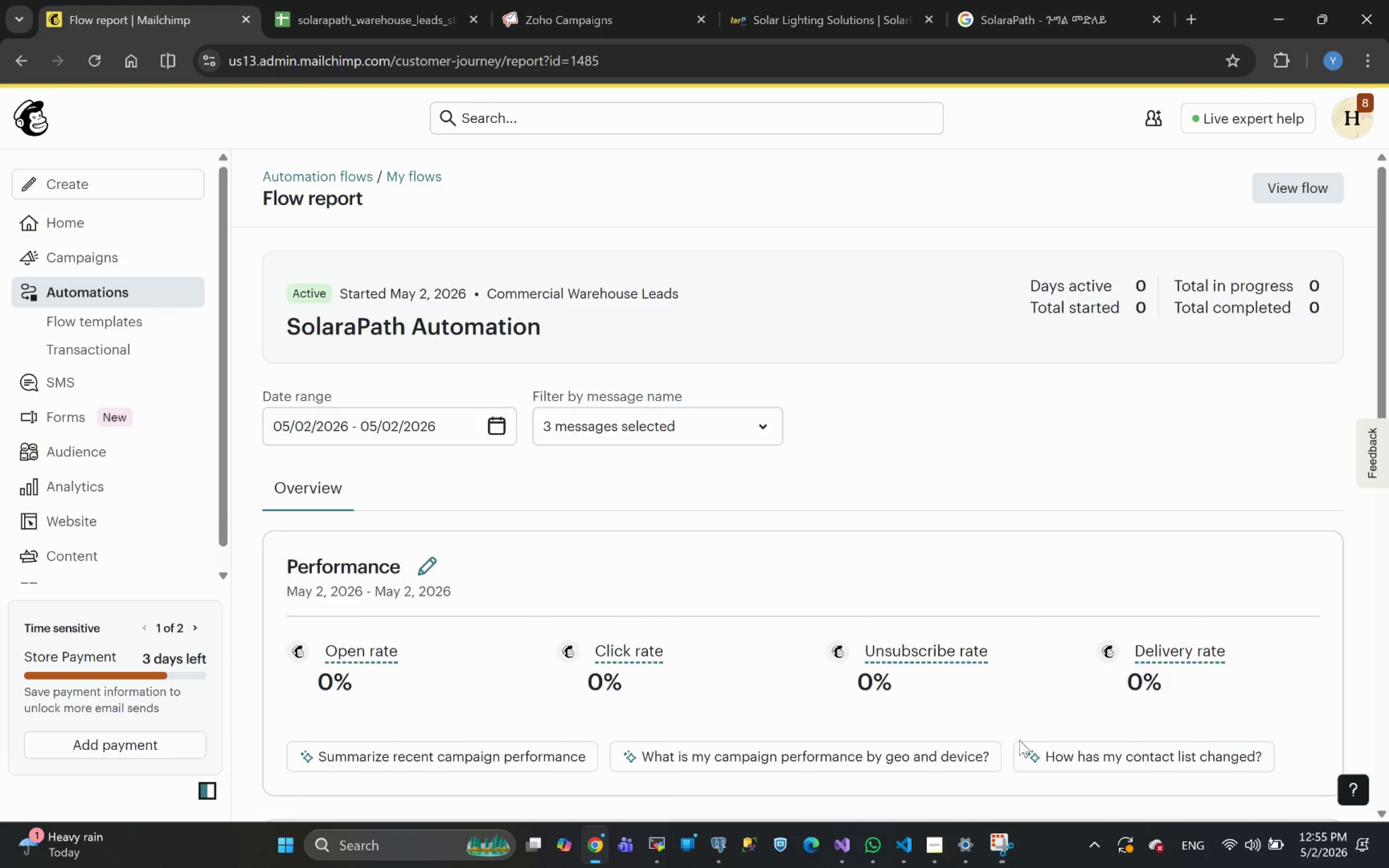 
wait(7.62)
 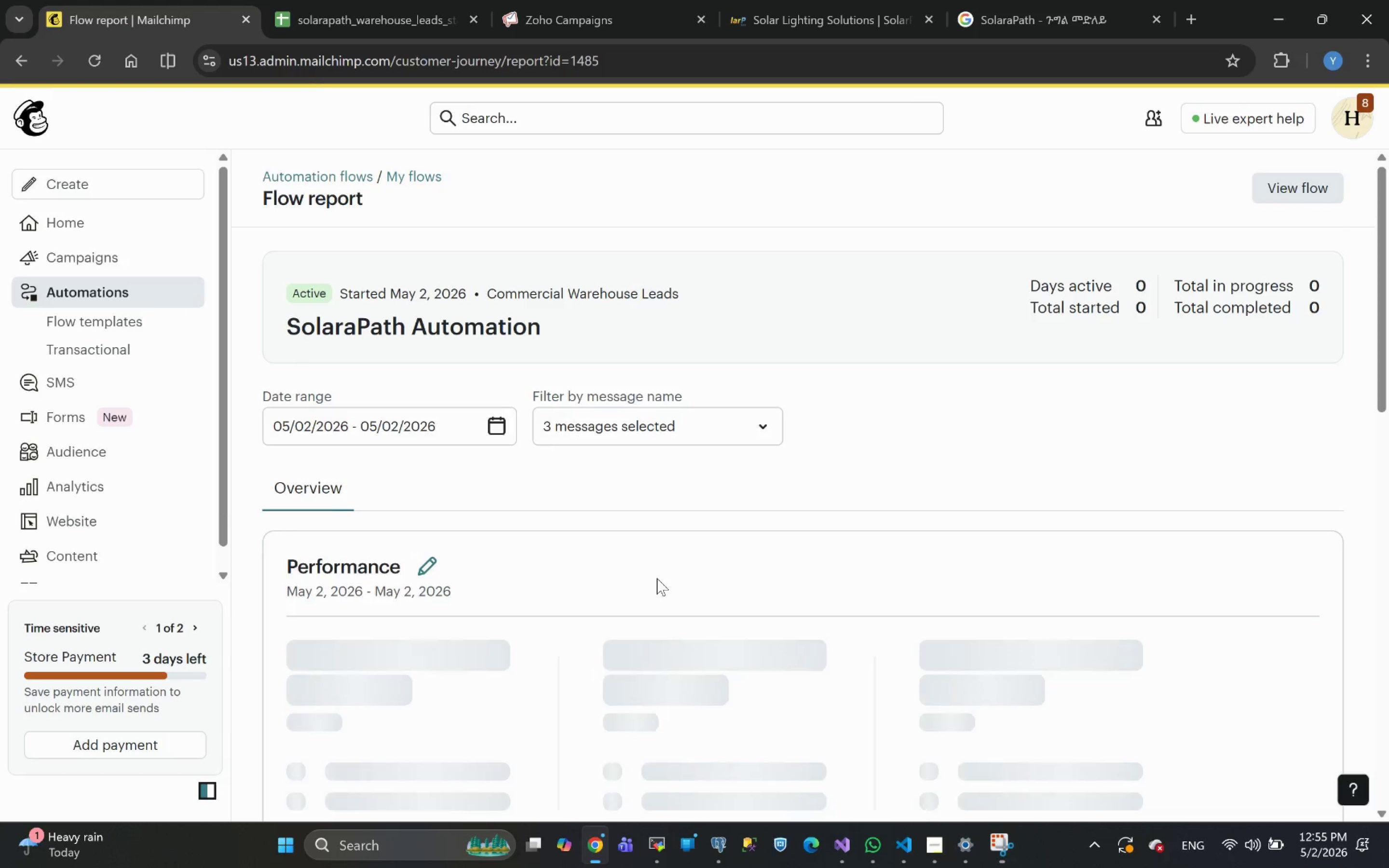 
left_click([932, 847])